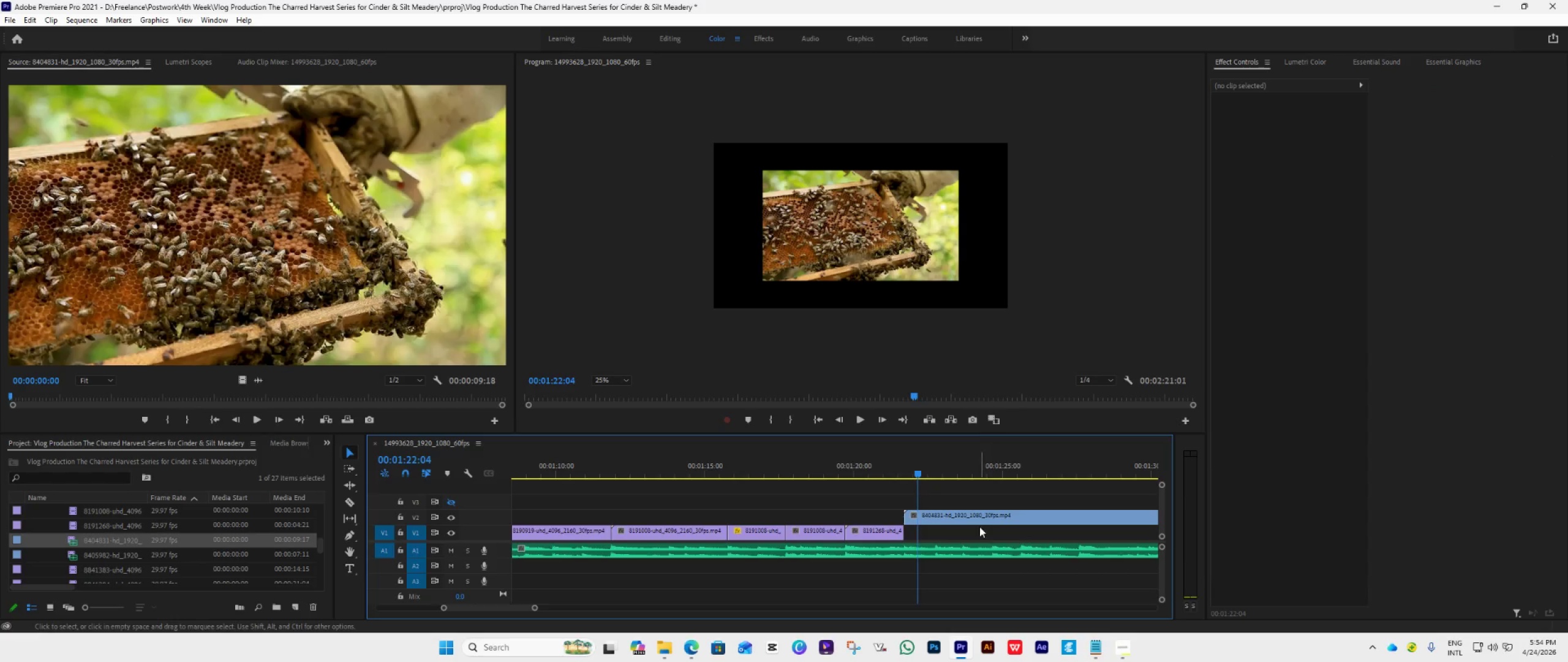 
left_click_drag(start_coordinate=[979, 517], to_coordinate=[973, 539])
 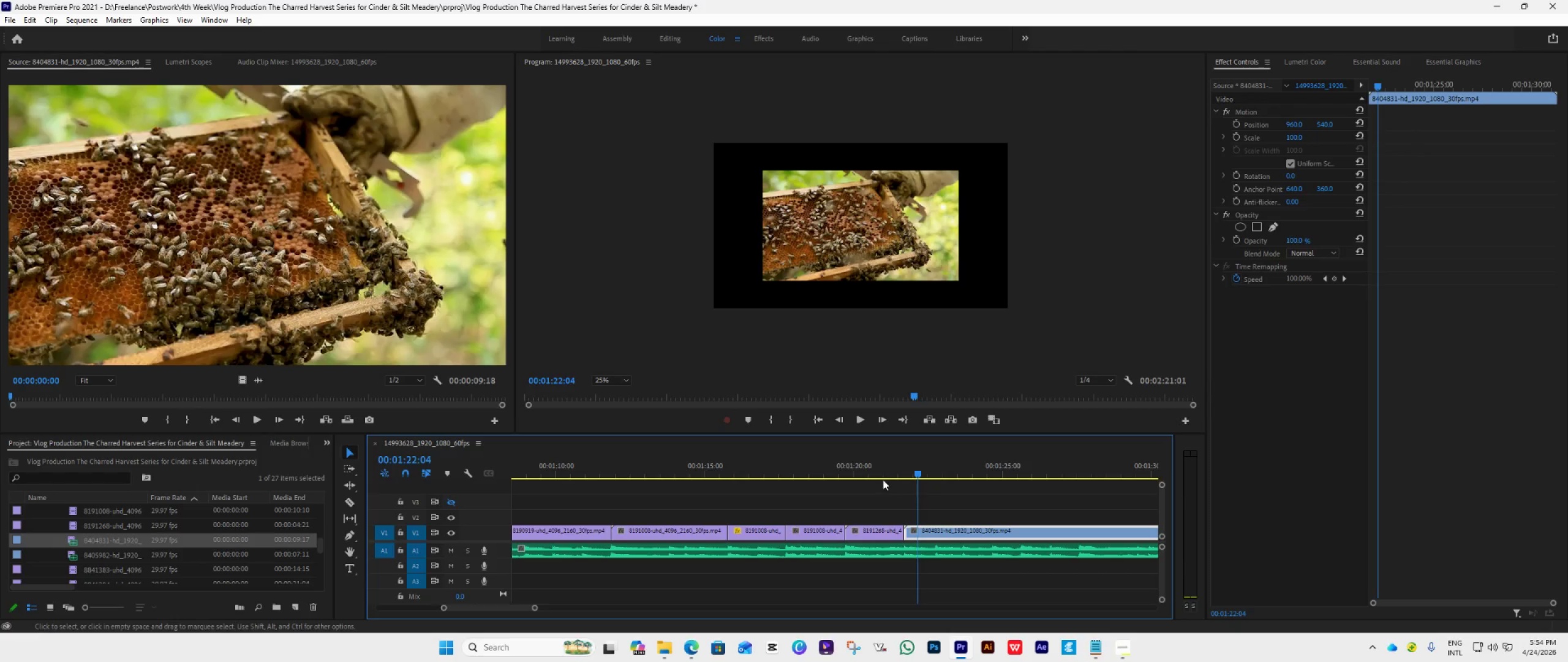 
left_click([878, 473])
 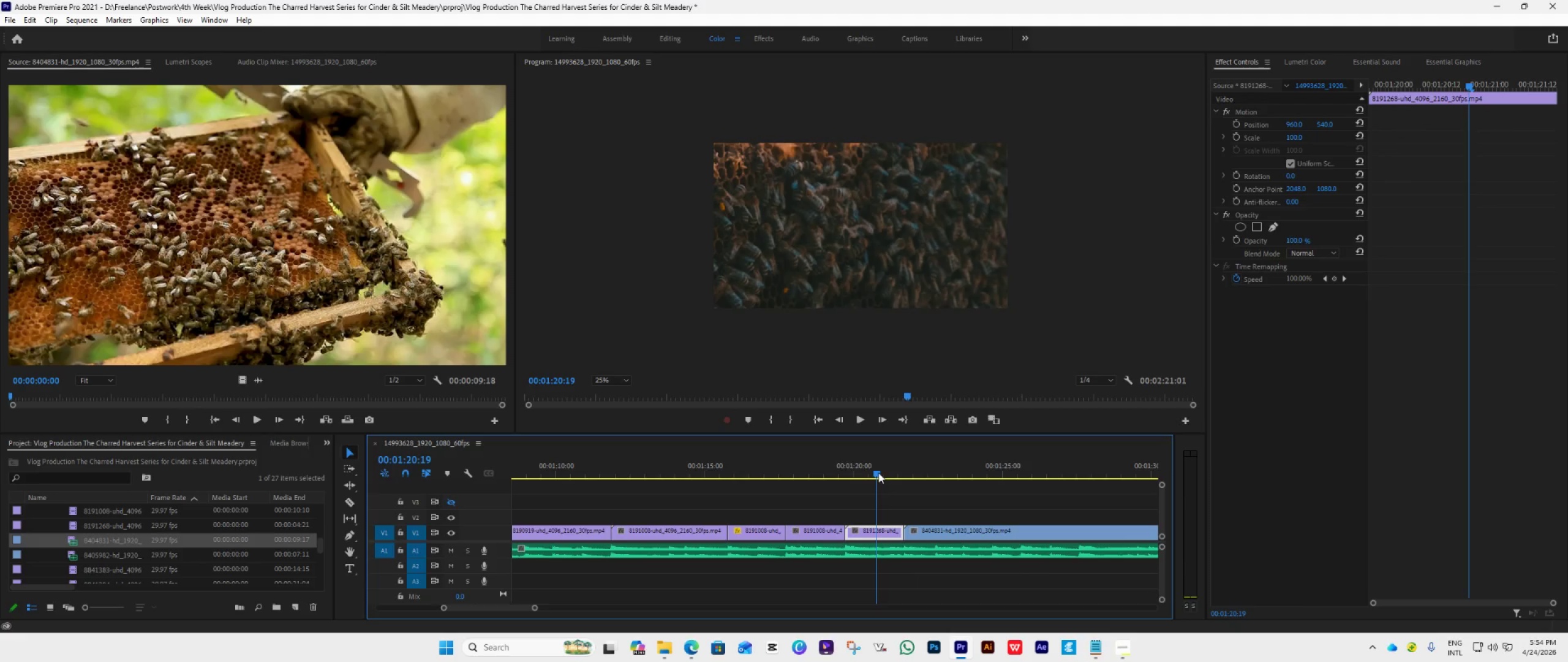 
key(Space)
 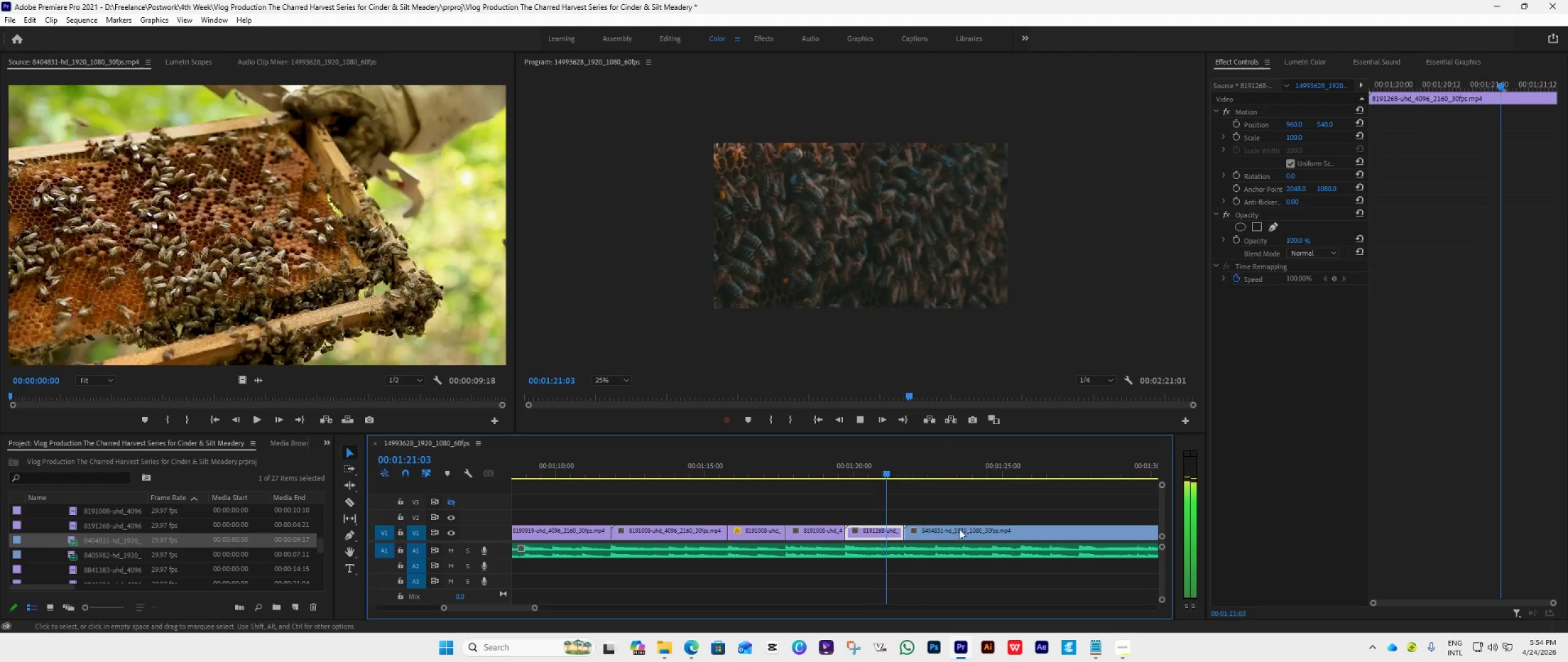 
scroll: coordinate [965, 536], scroll_direction: down, amount: 4.0
 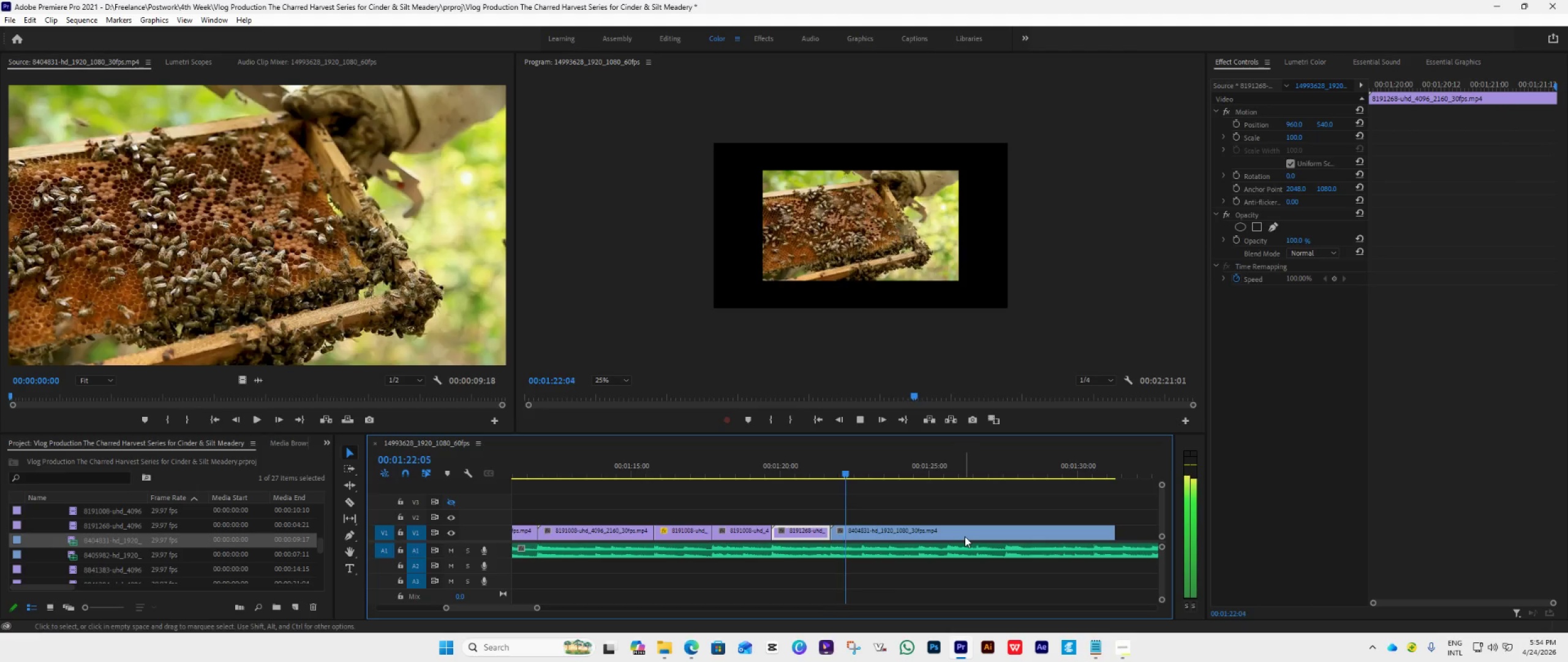 
key(Space)
 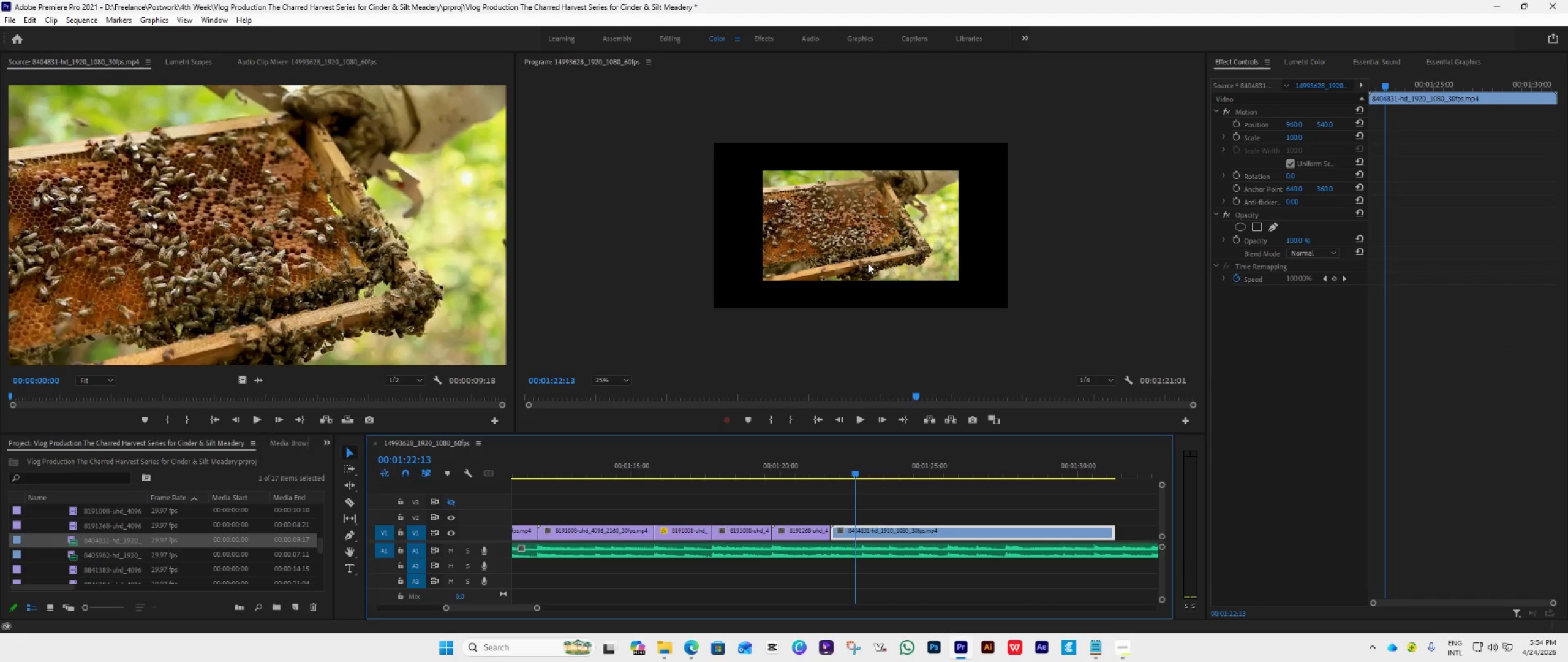 
double_click([868, 263])
 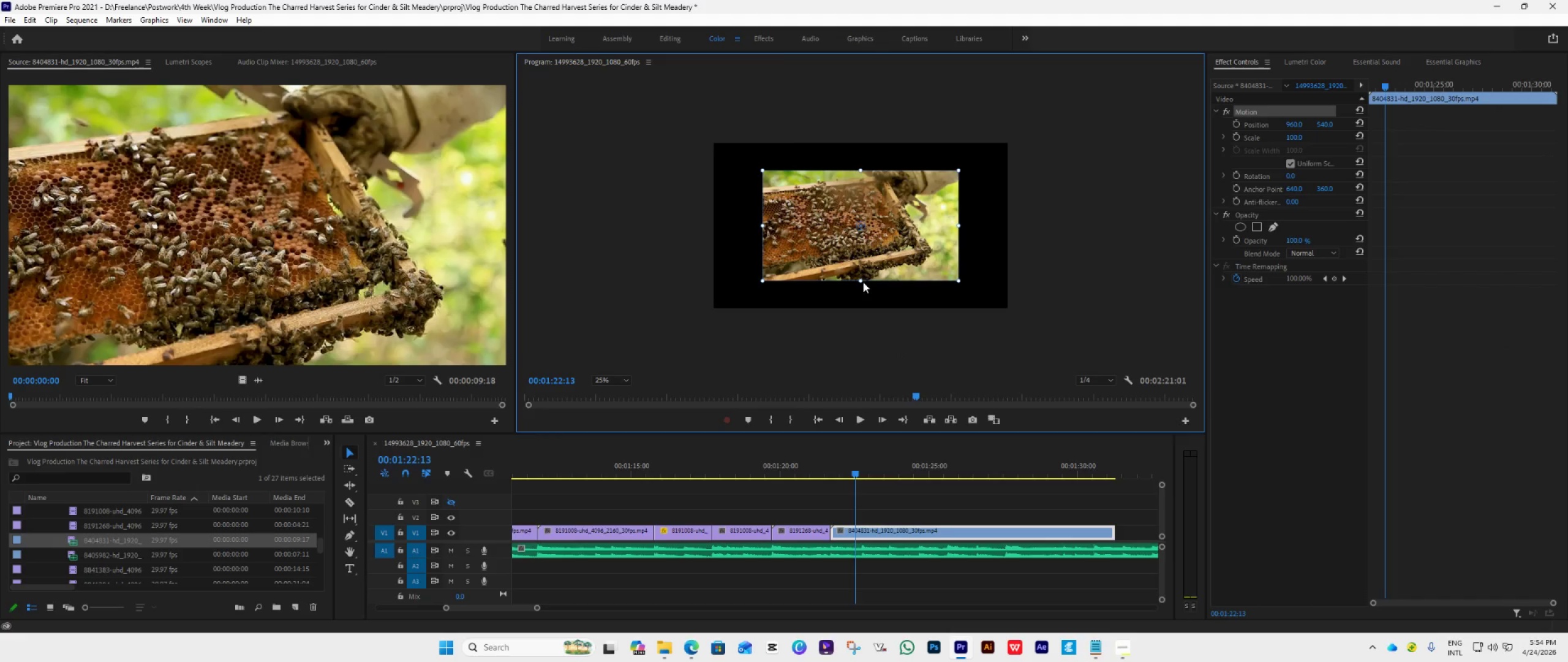 
left_click_drag(start_coordinate=[861, 280], to_coordinate=[862, 311])
 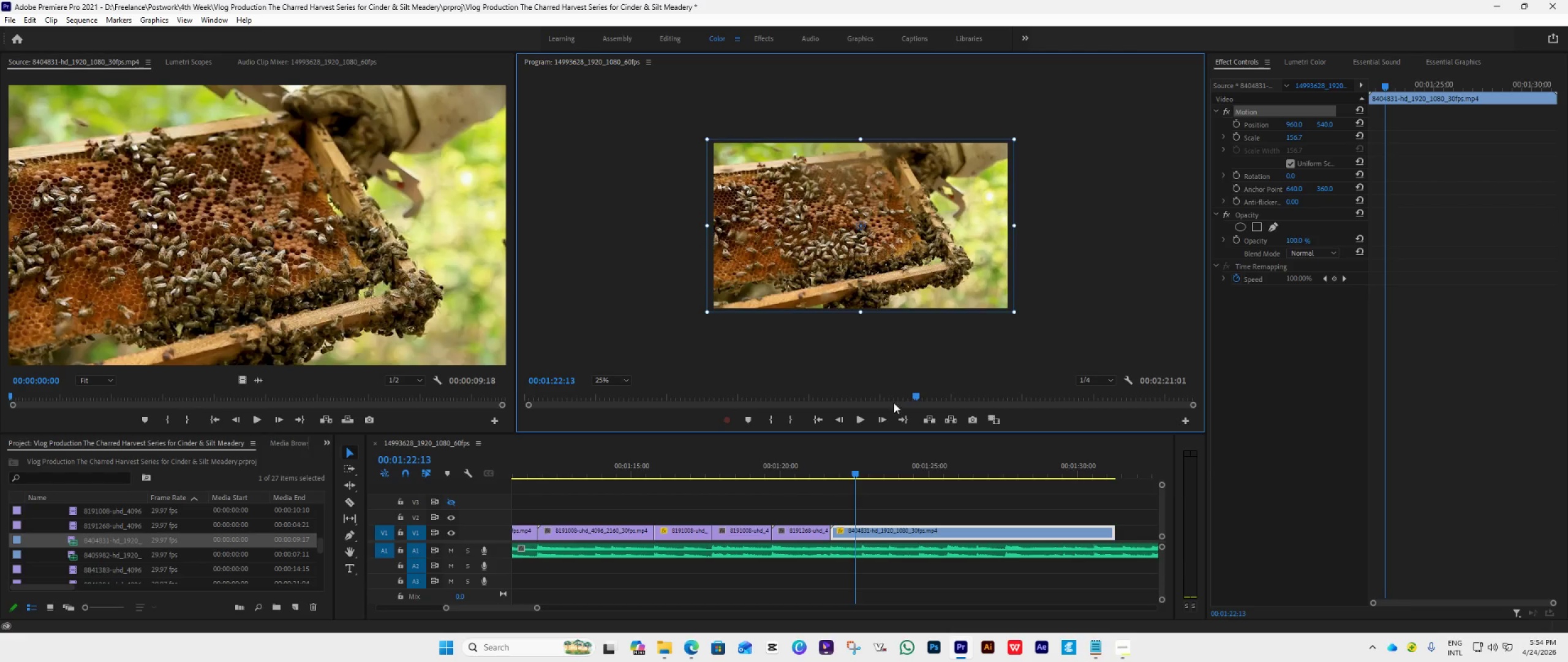 
key(Space)
 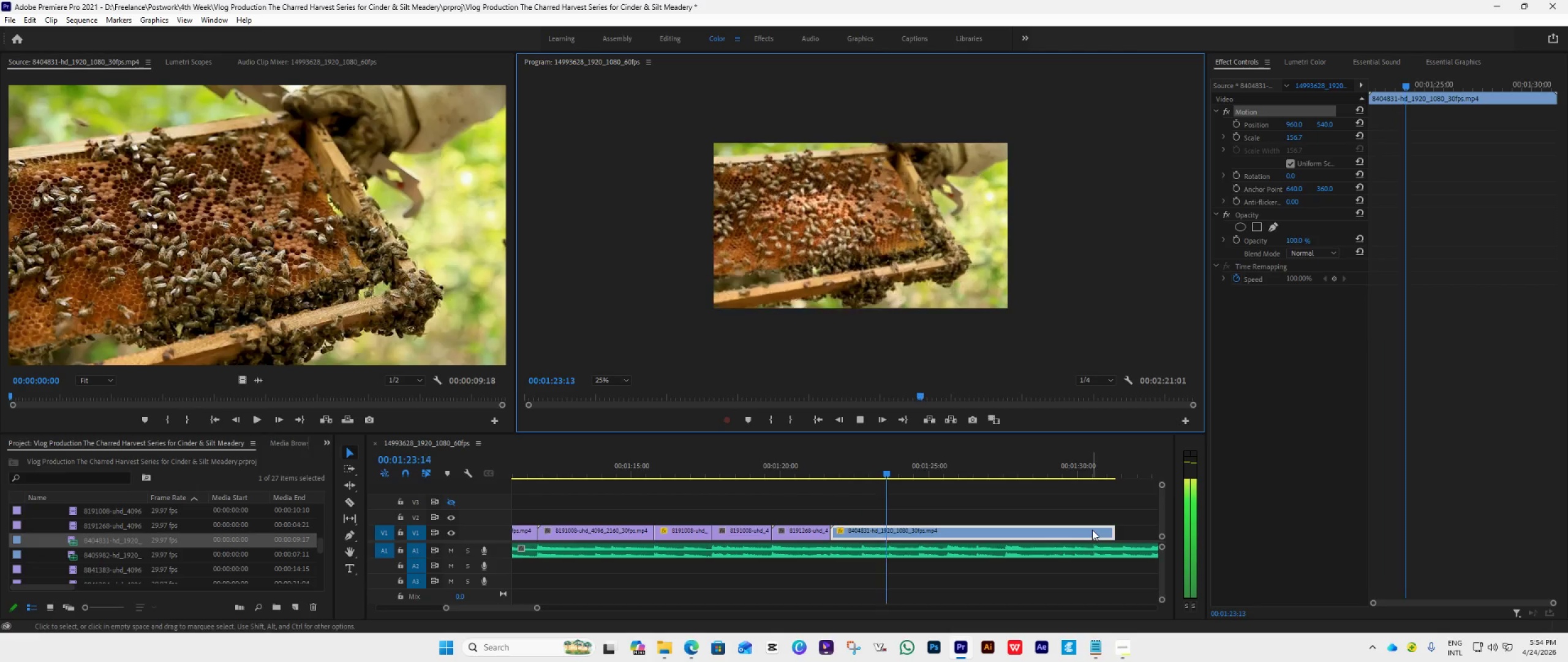 
mouse_move([1114, 537])
 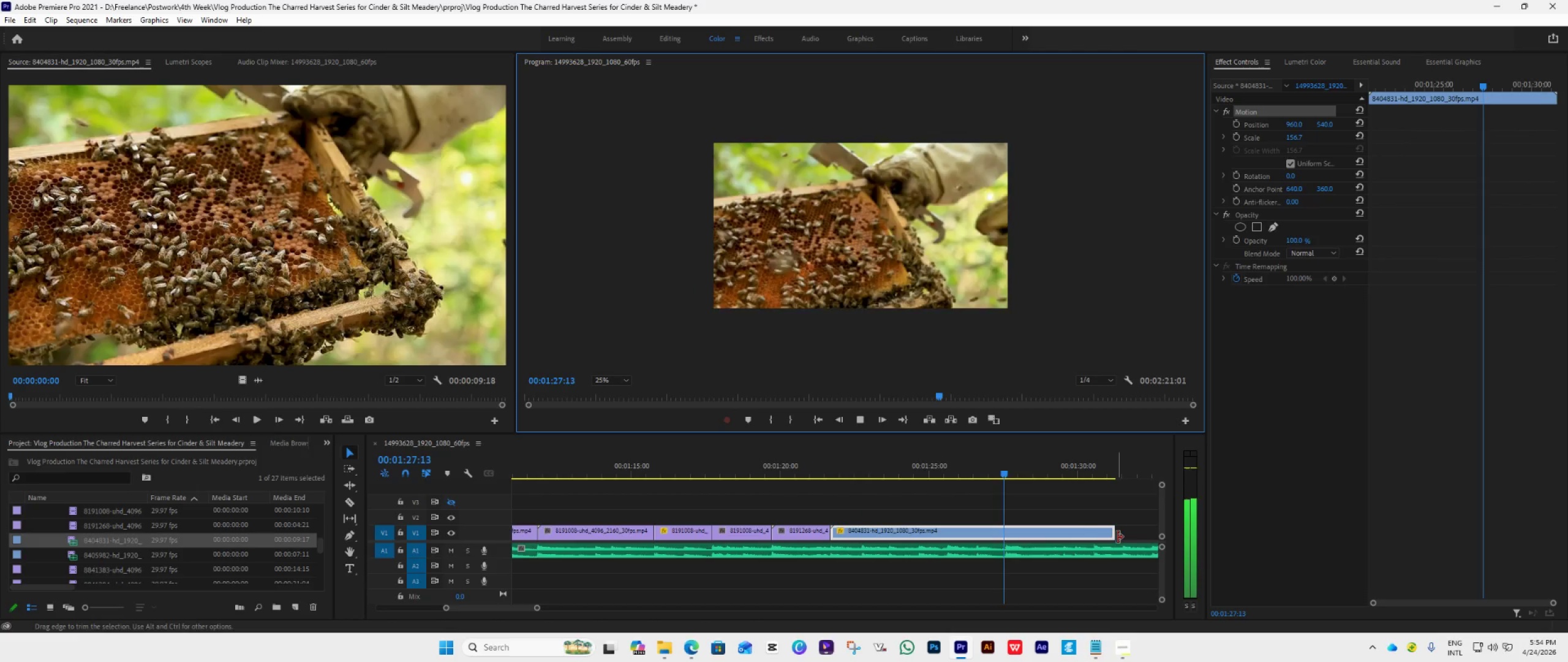 
key(Space)
 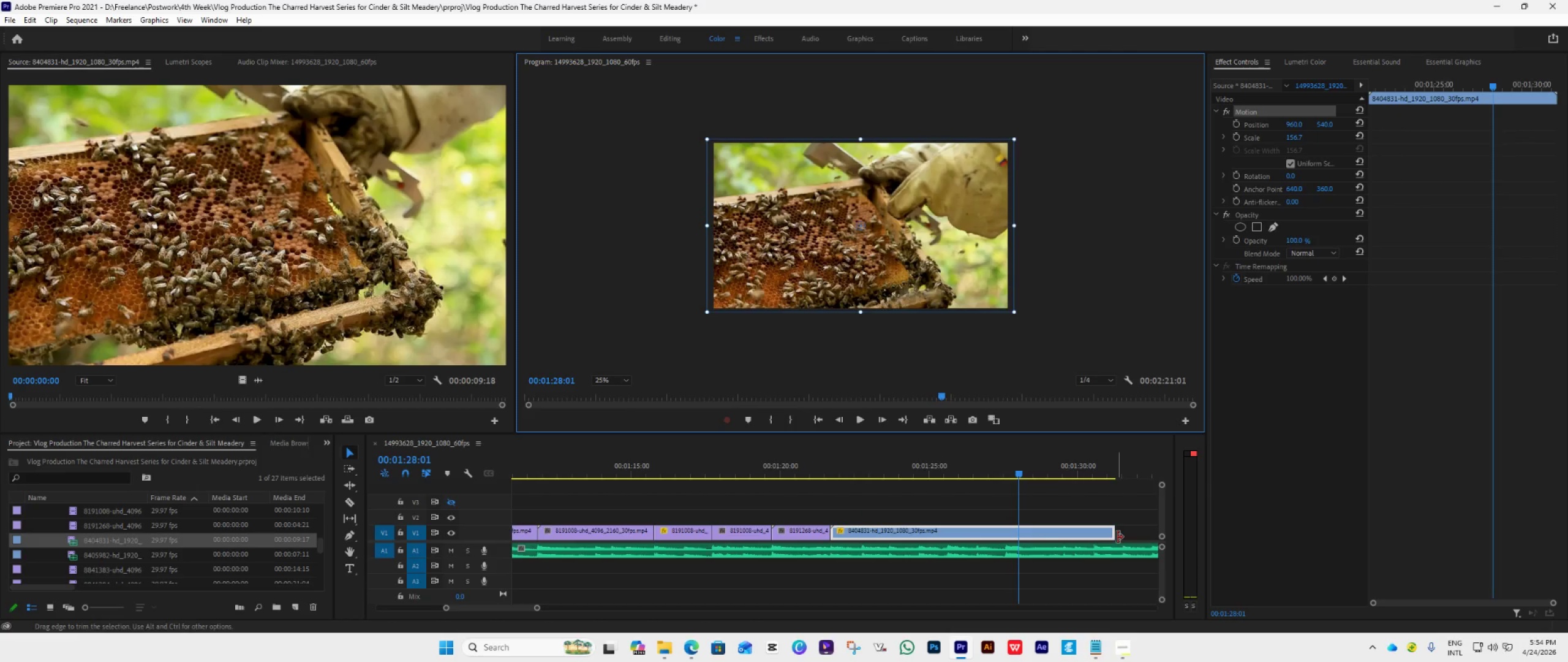 
left_click_drag(start_coordinate=[1117, 537], to_coordinate=[1008, 575])
 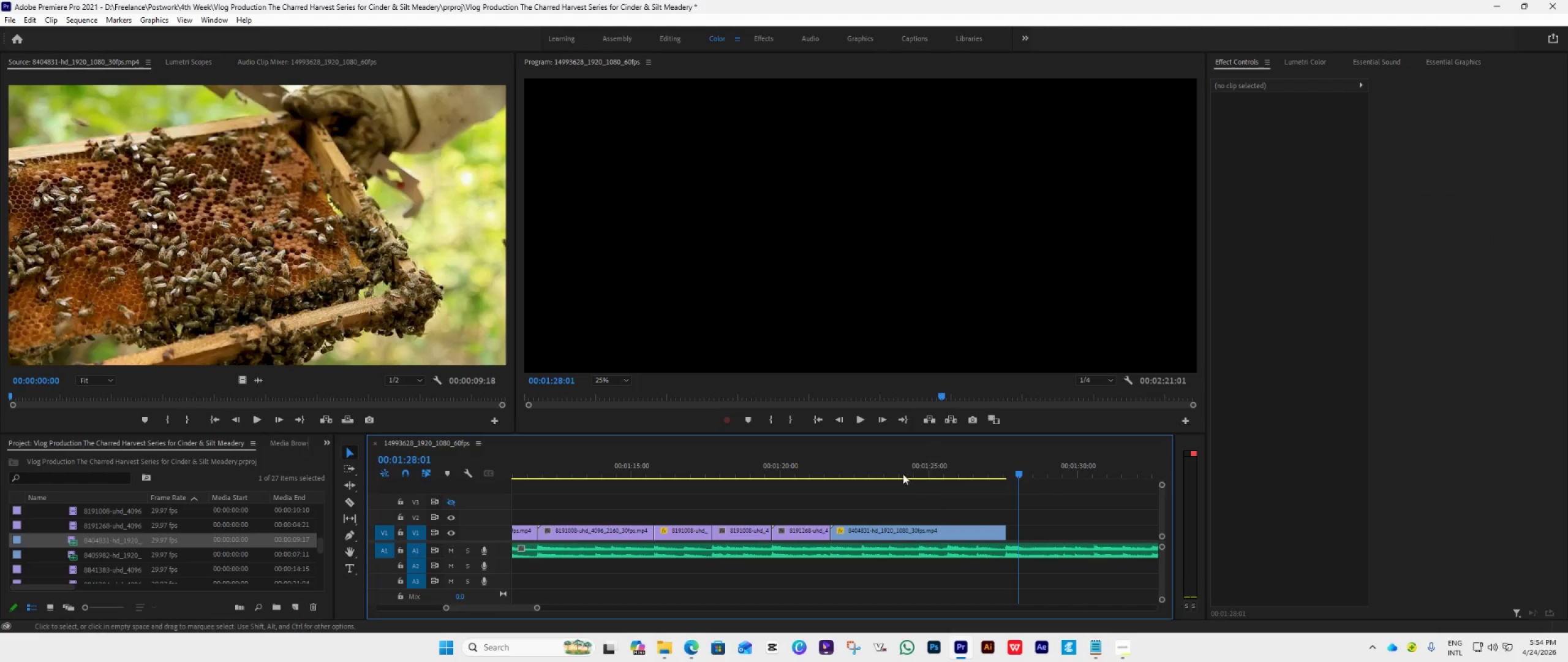 
left_click([1008, 575])
 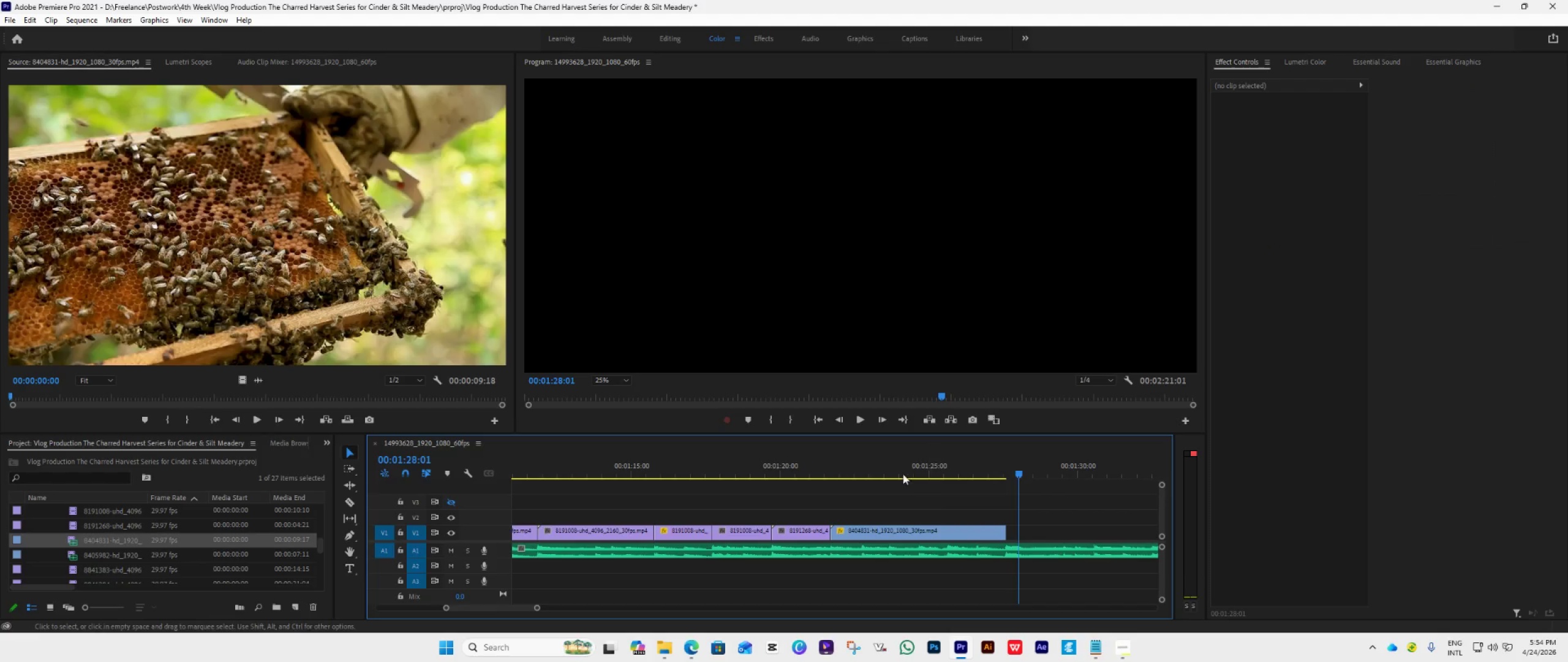 
left_click([869, 465])
 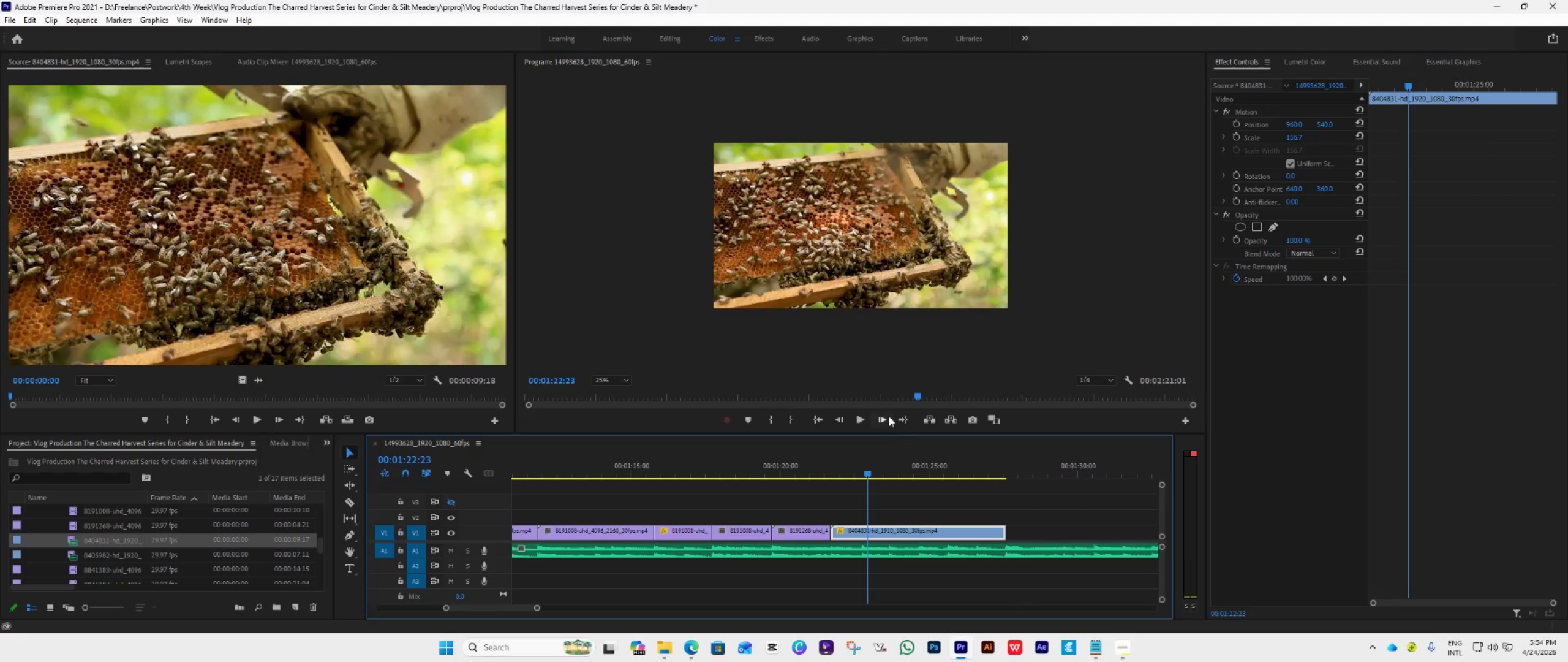 
wait(5.11)
 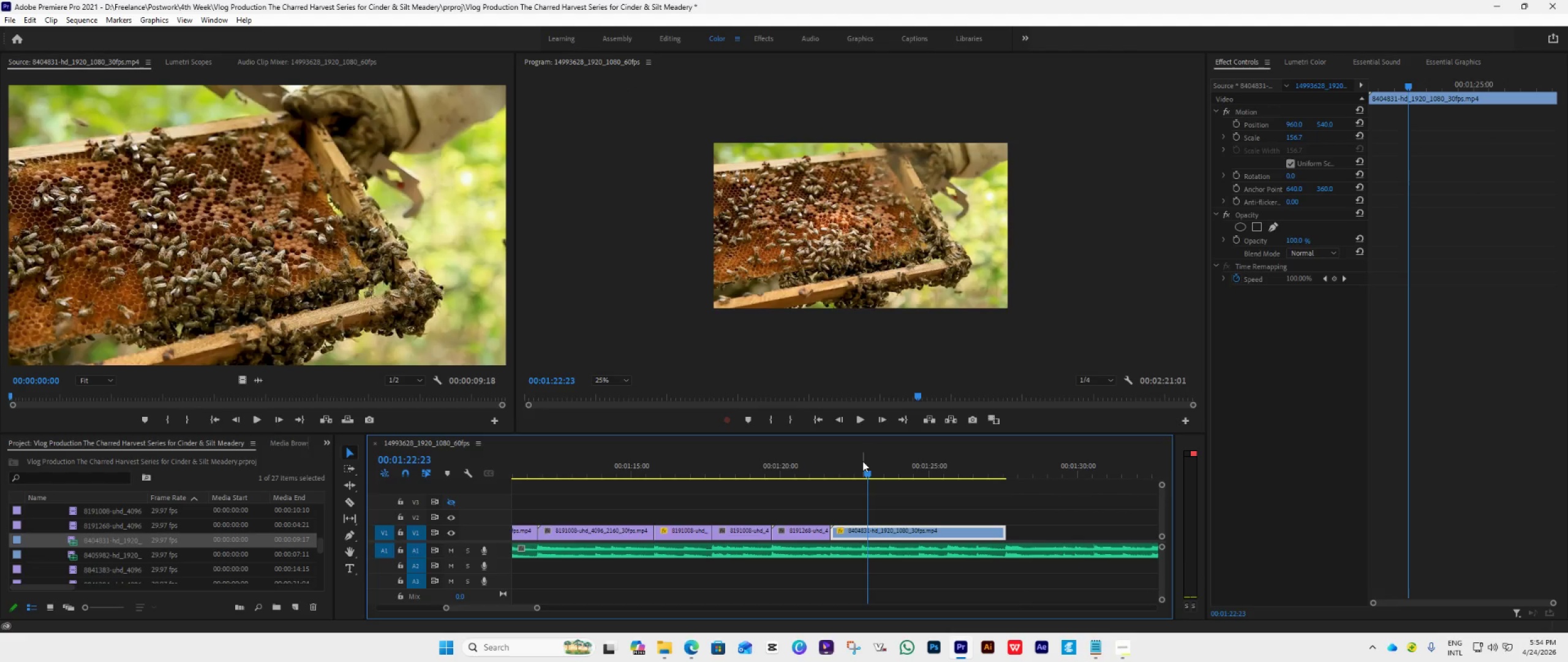 
left_click([845, 476])
 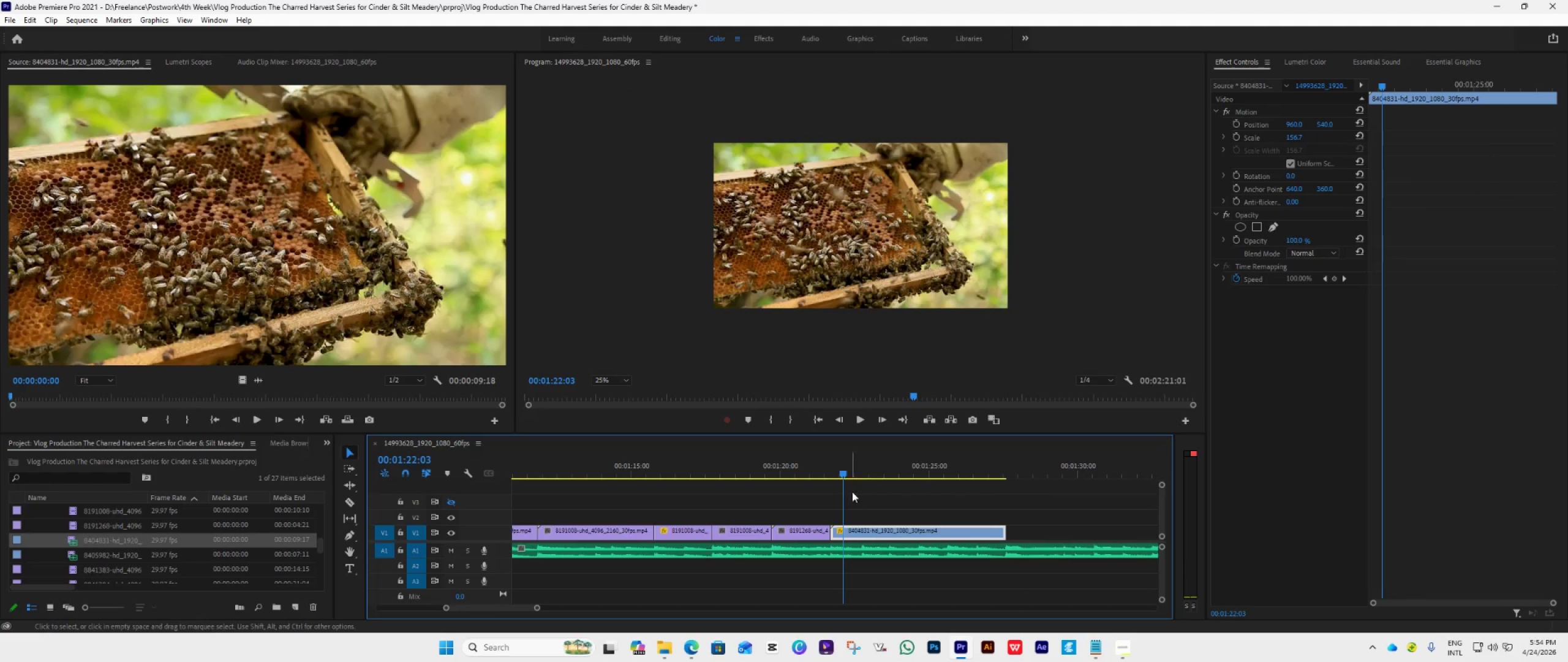 
key(Space)
 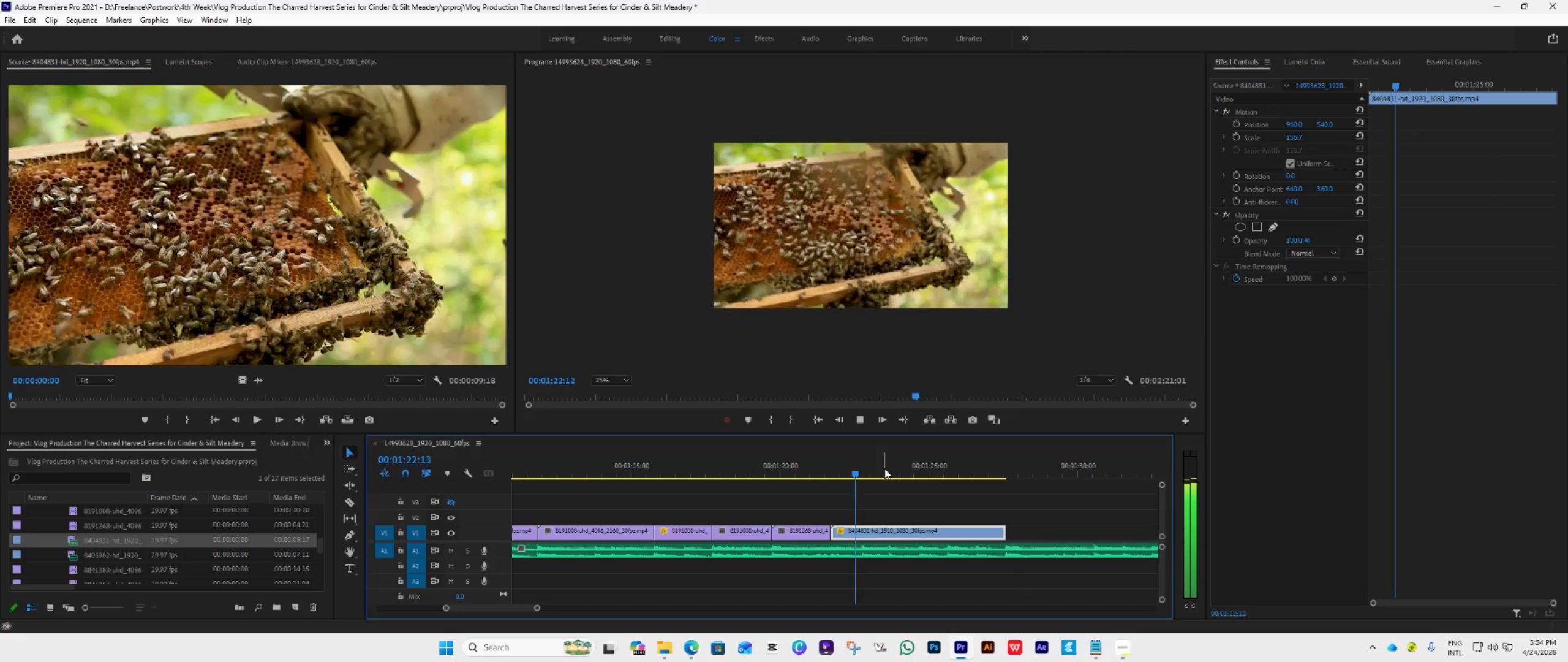 
key(Control+S)
 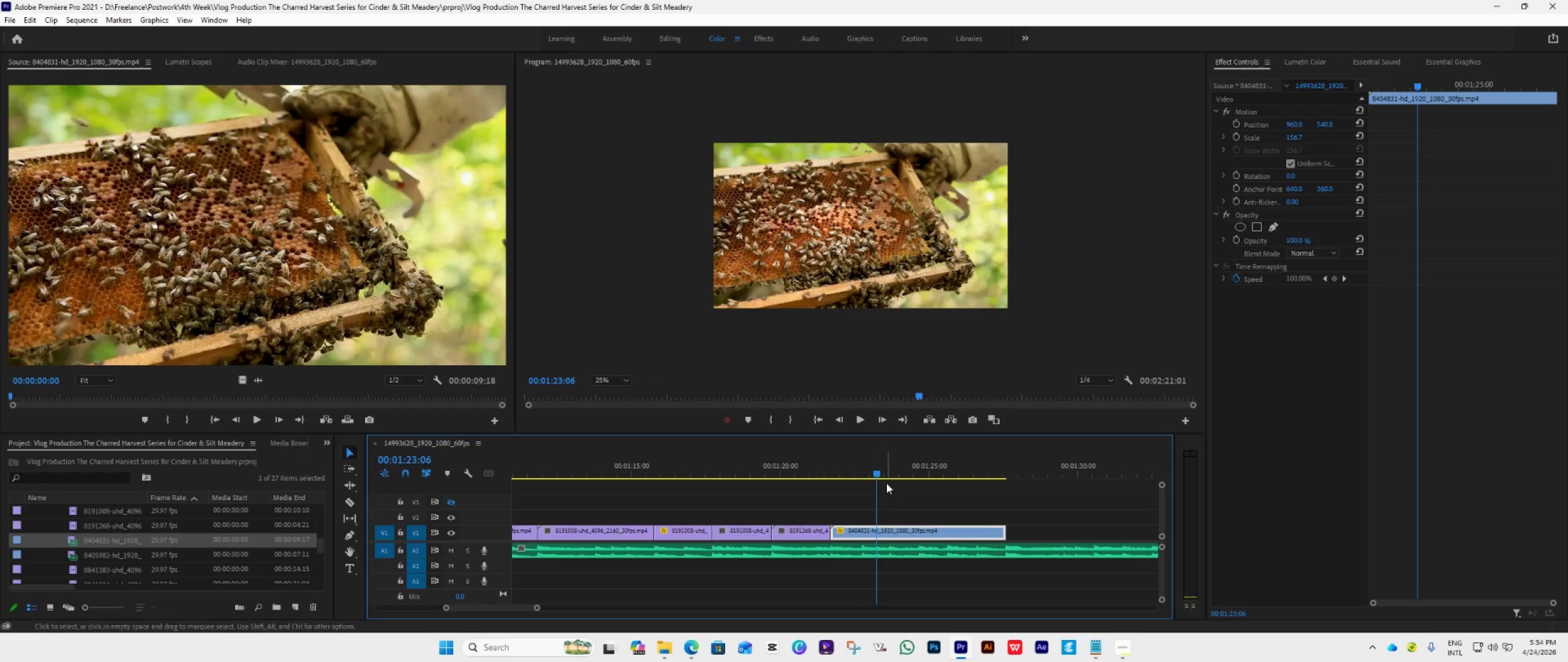 
left_click_drag(start_coordinate=[878, 474], to_coordinate=[858, 488])
 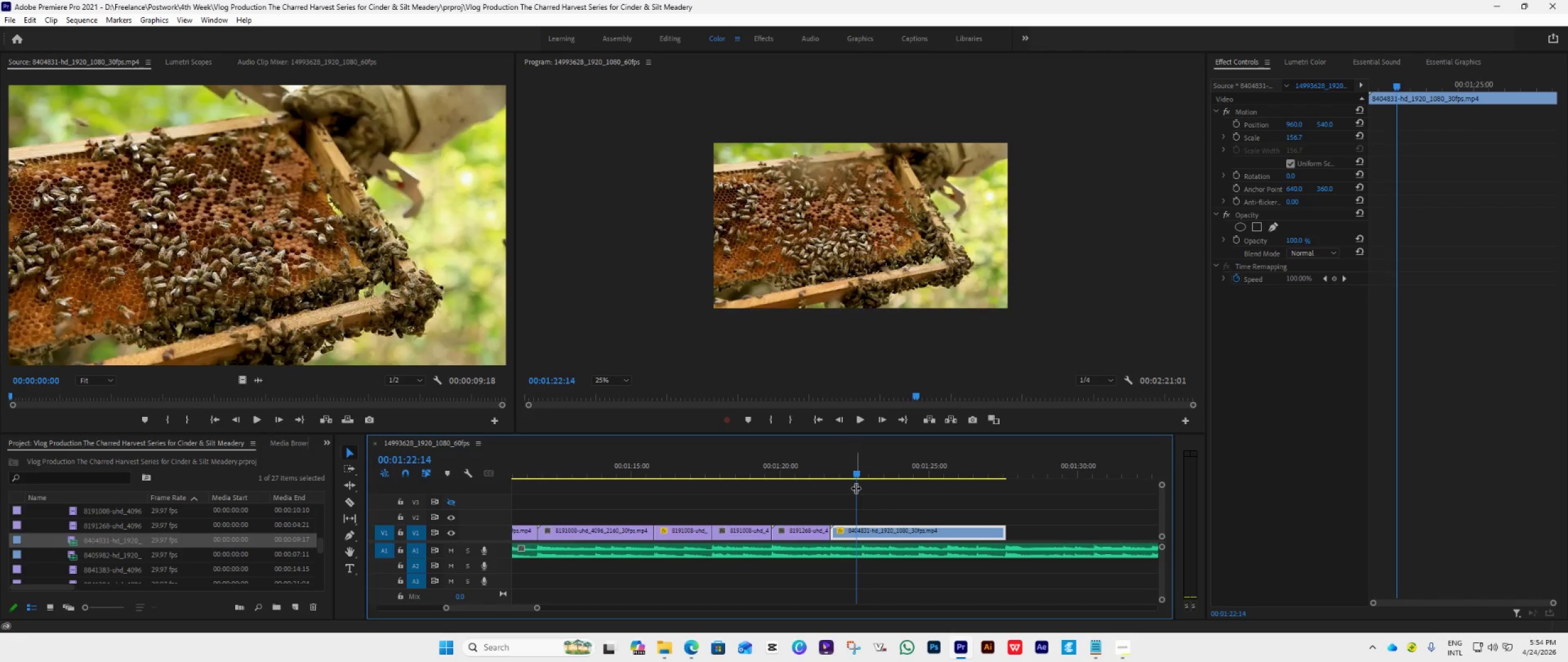 
key(Space)
 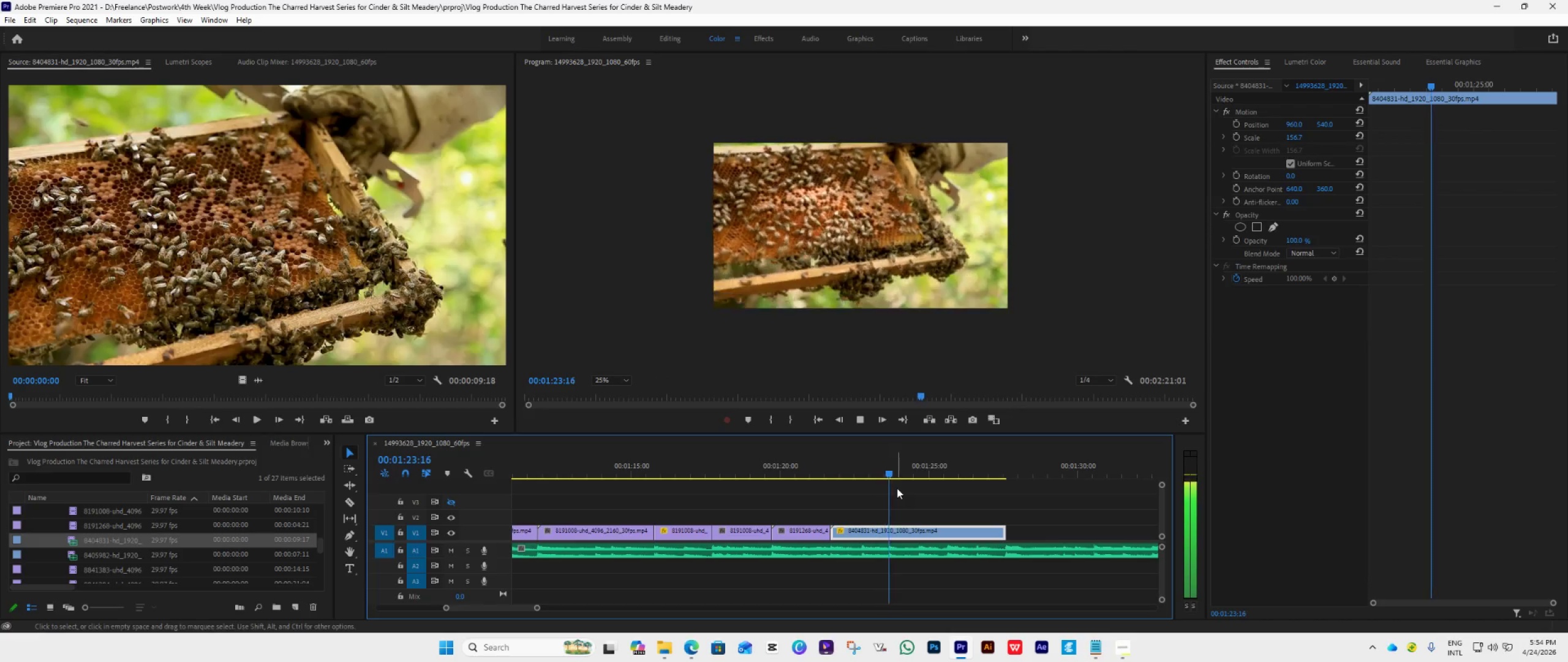 
key(Space)
 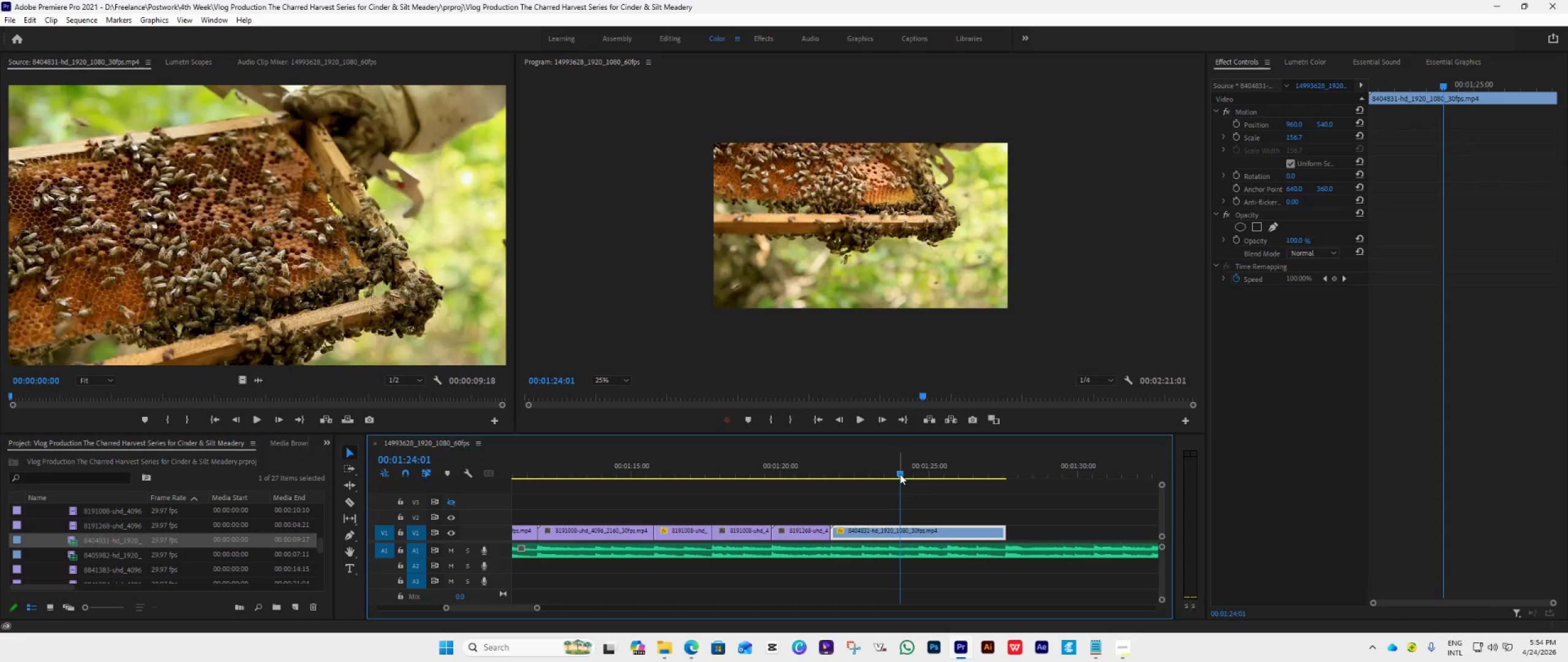 
key(C)
 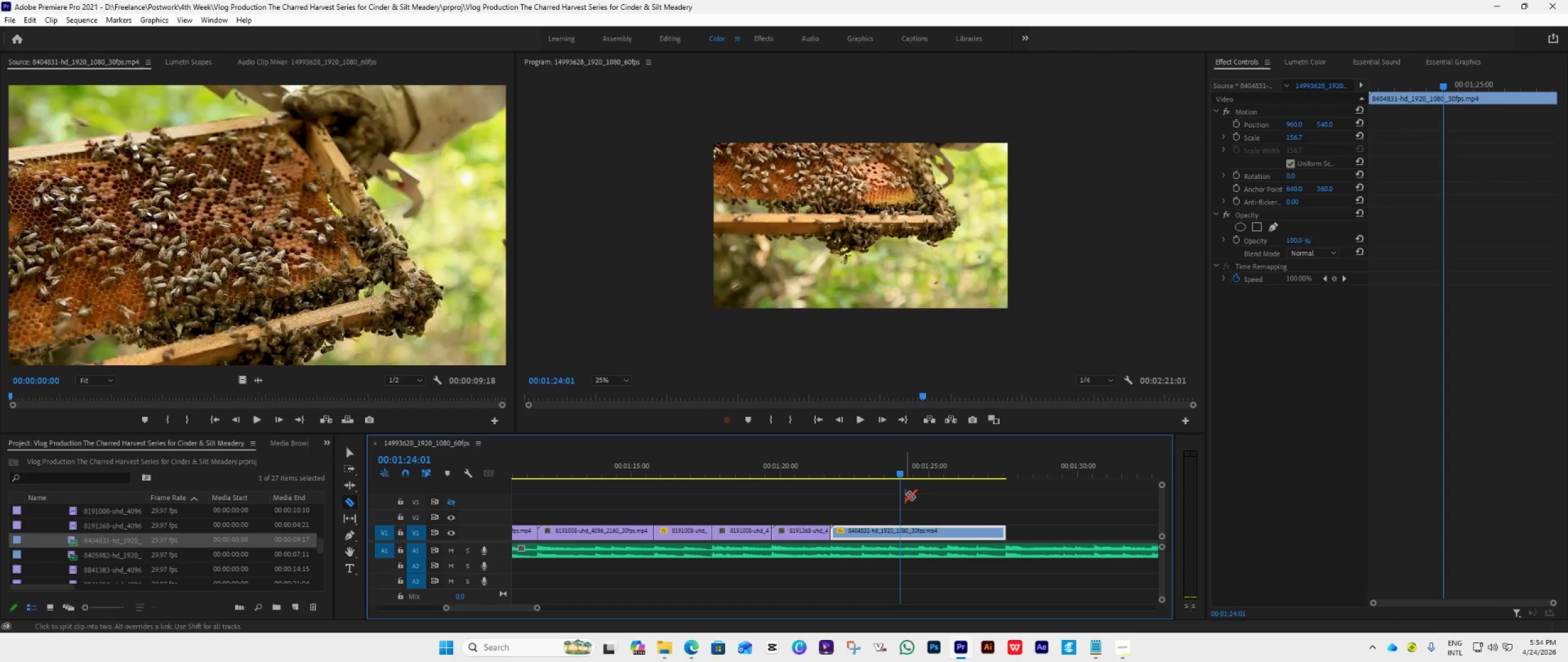 
key(Space)
 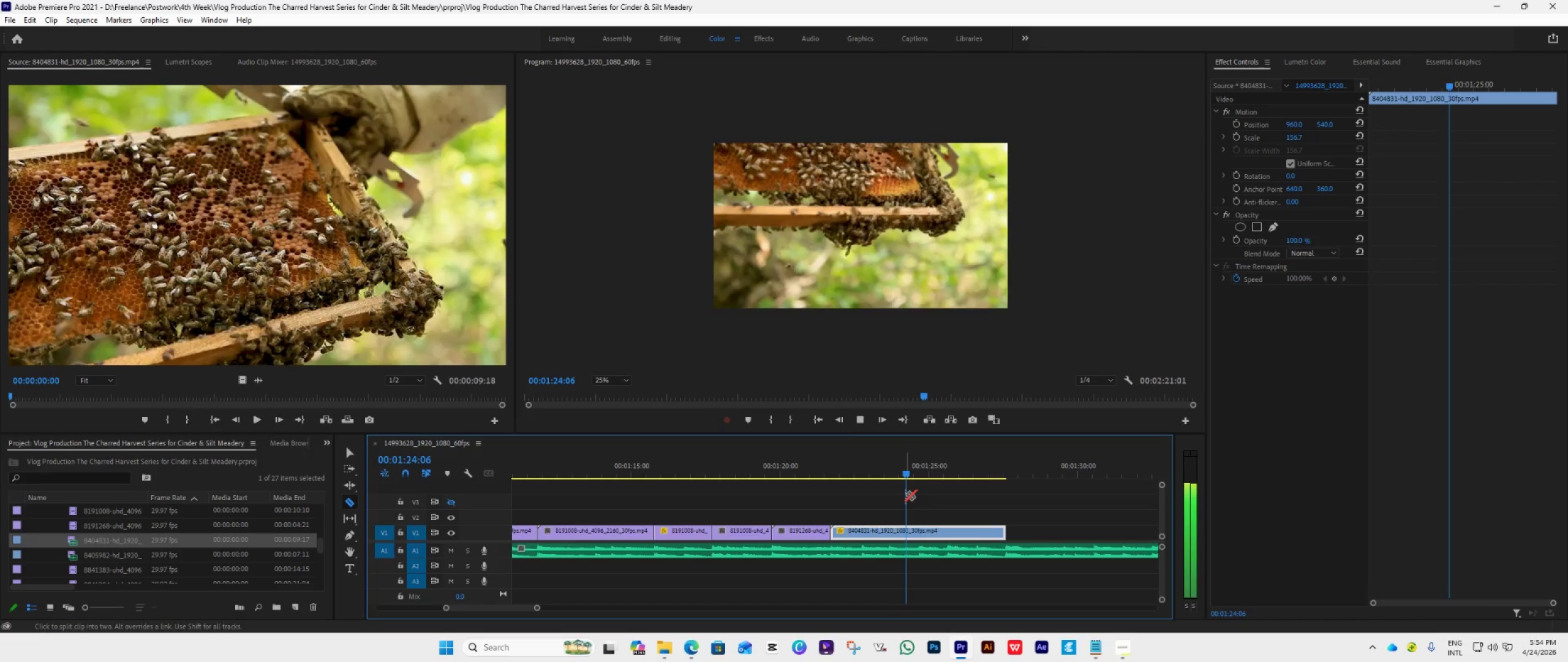 
key(Space)
 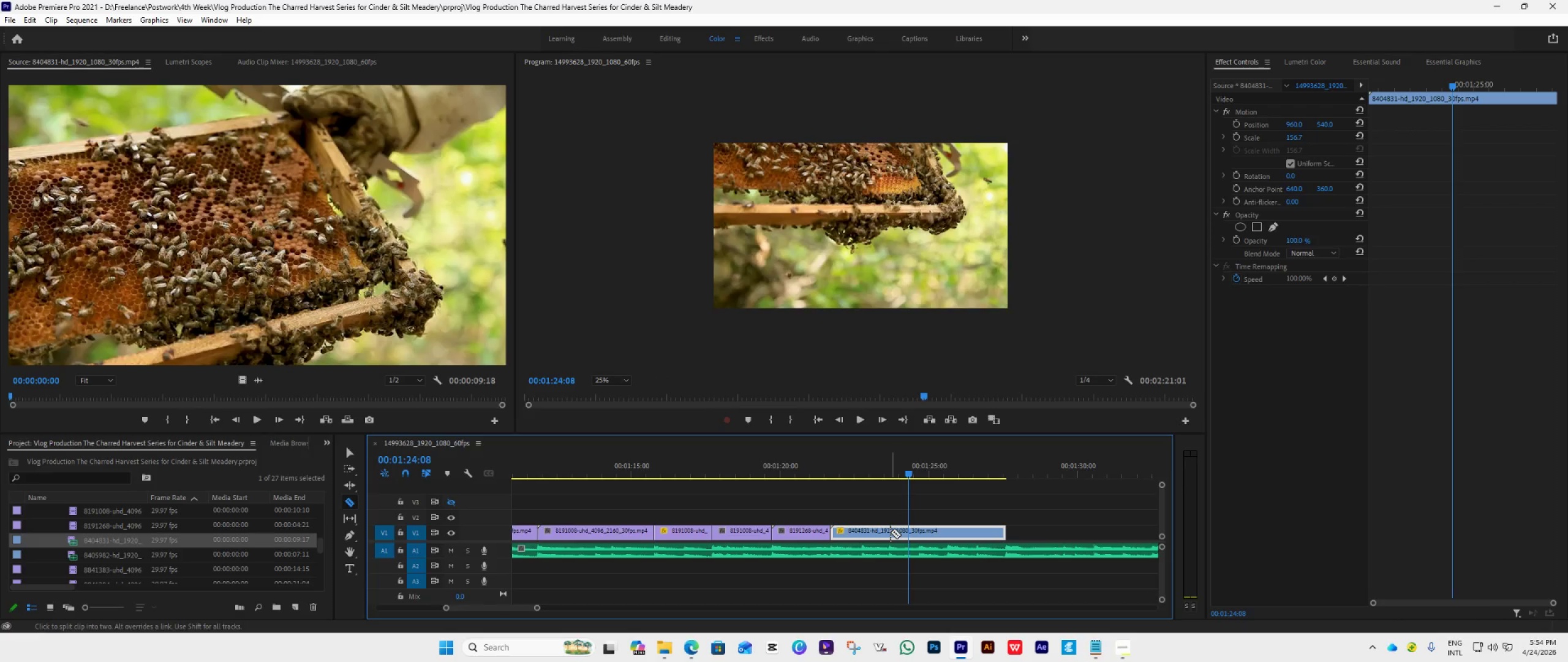 
left_click([889, 532])
 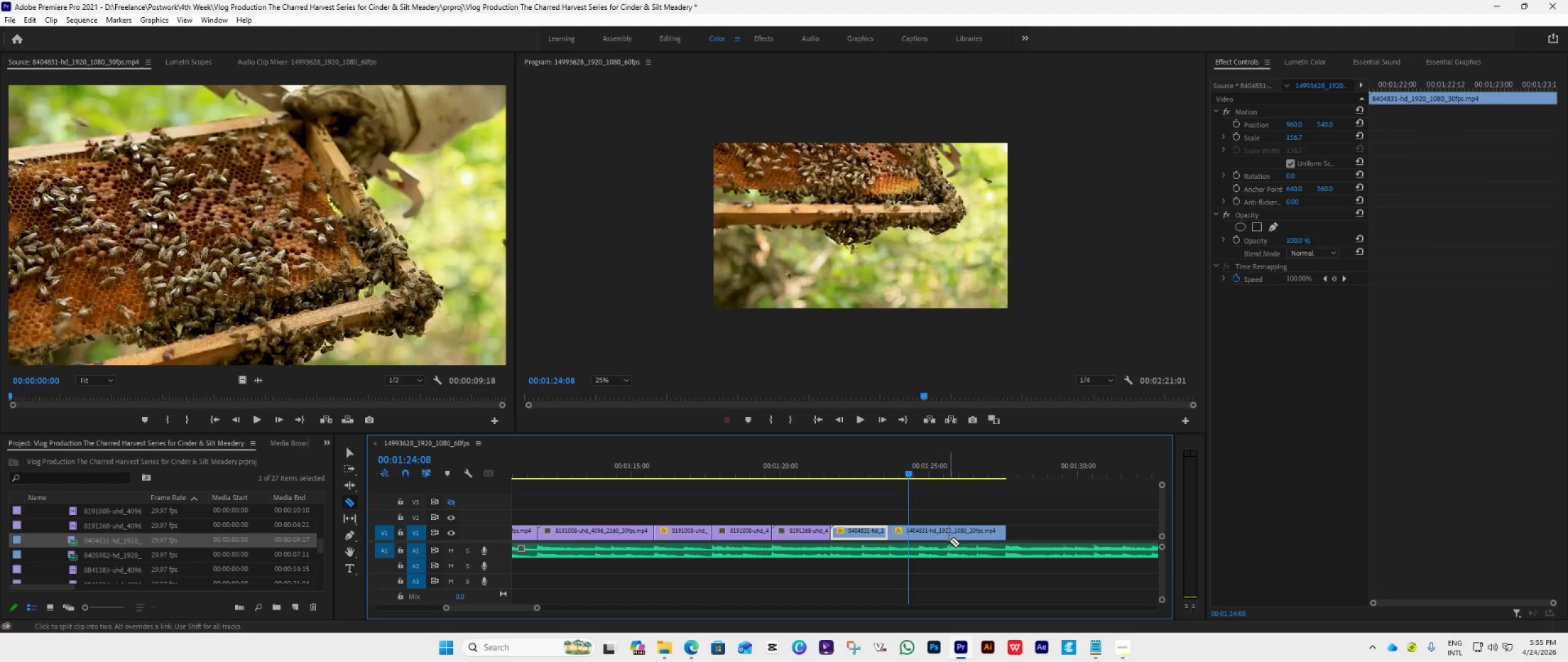 
key(Space)
 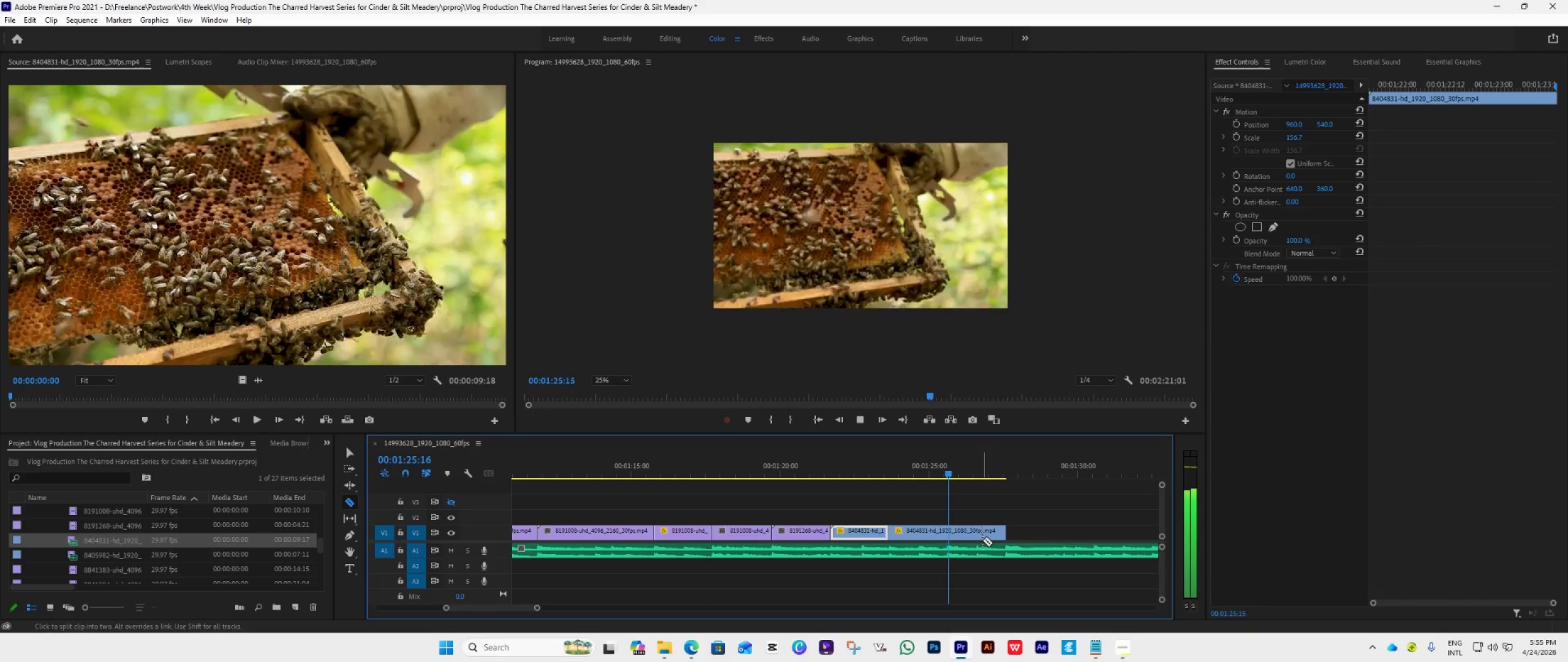 
key(Space)
 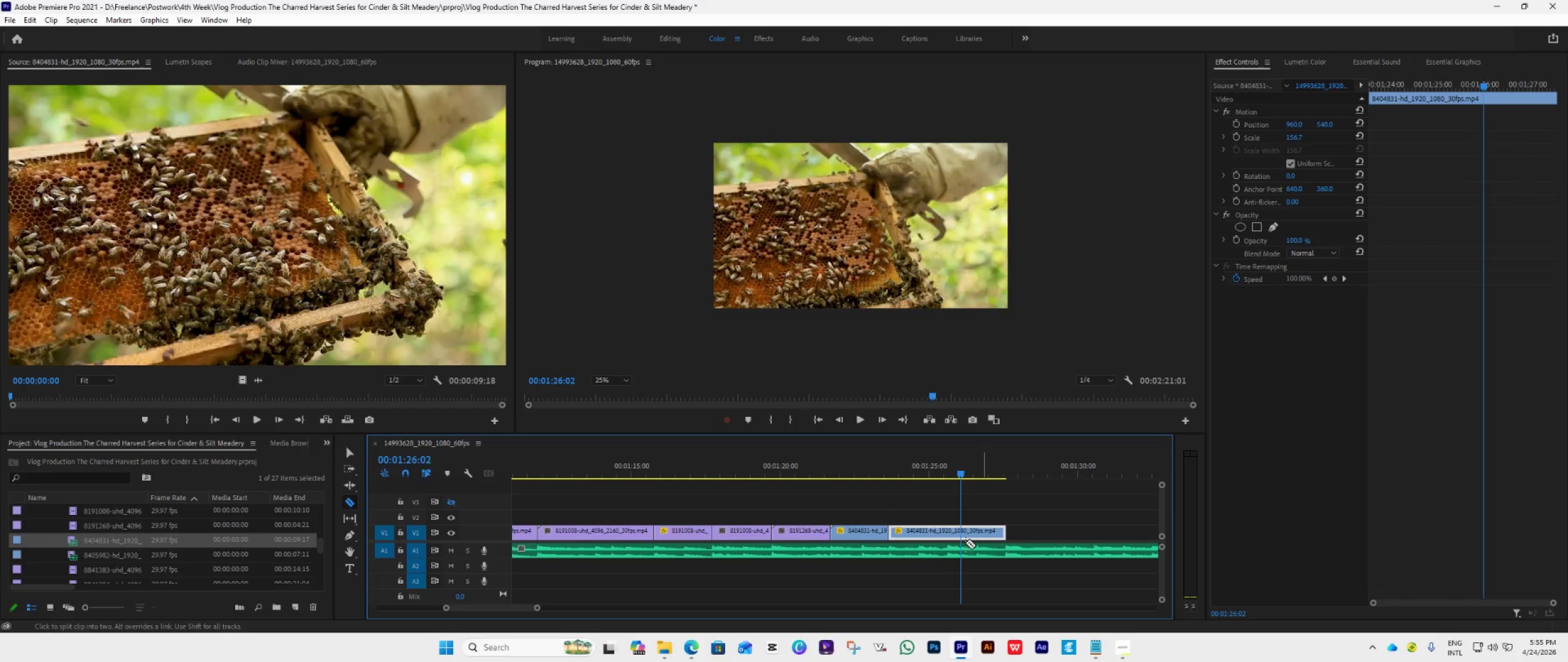 
key(C)
 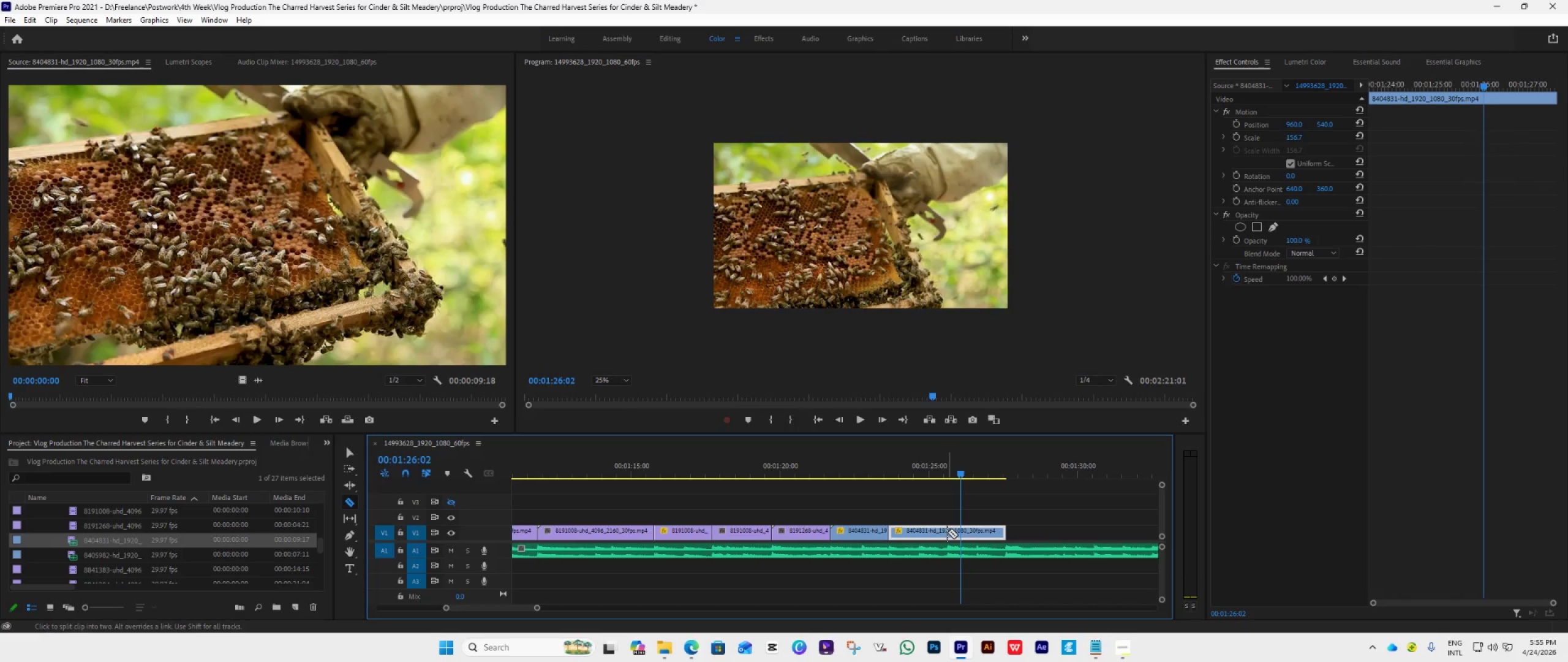 
left_click([948, 532])
 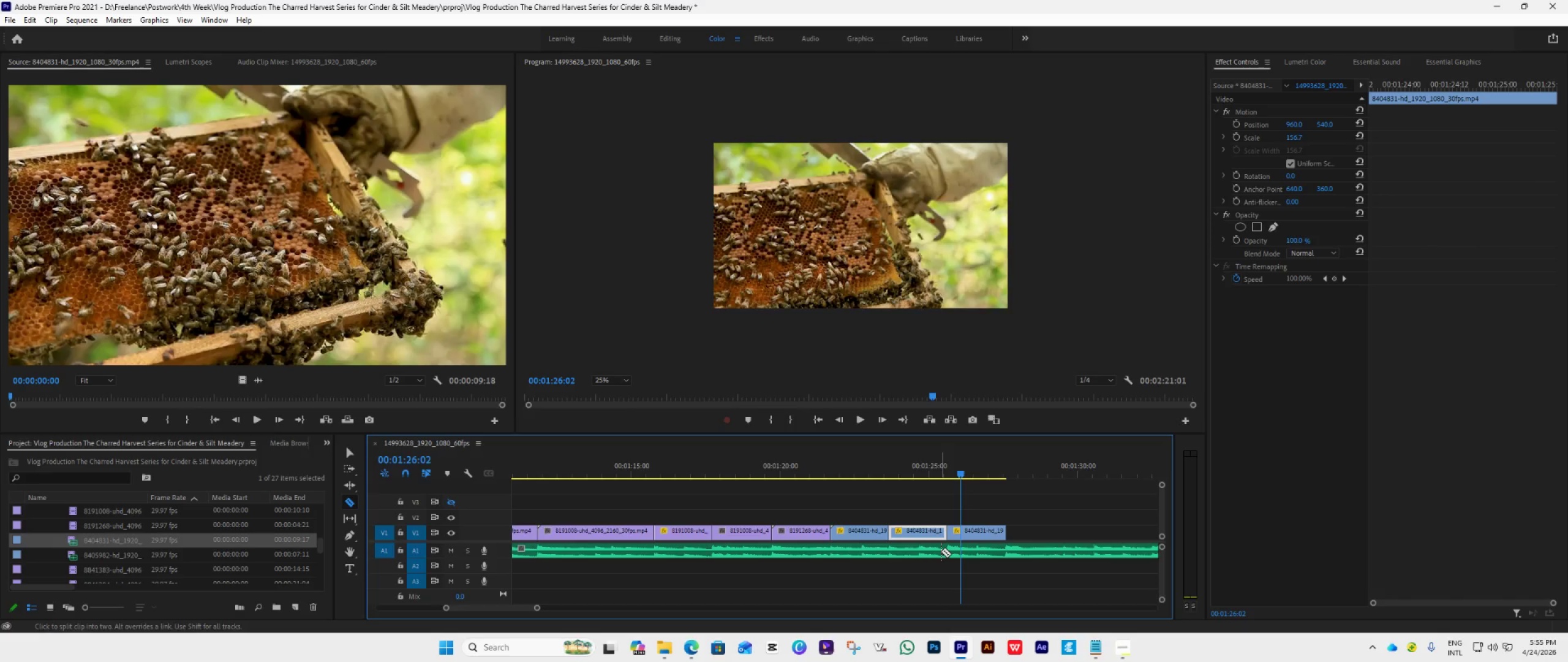 
key(V)
 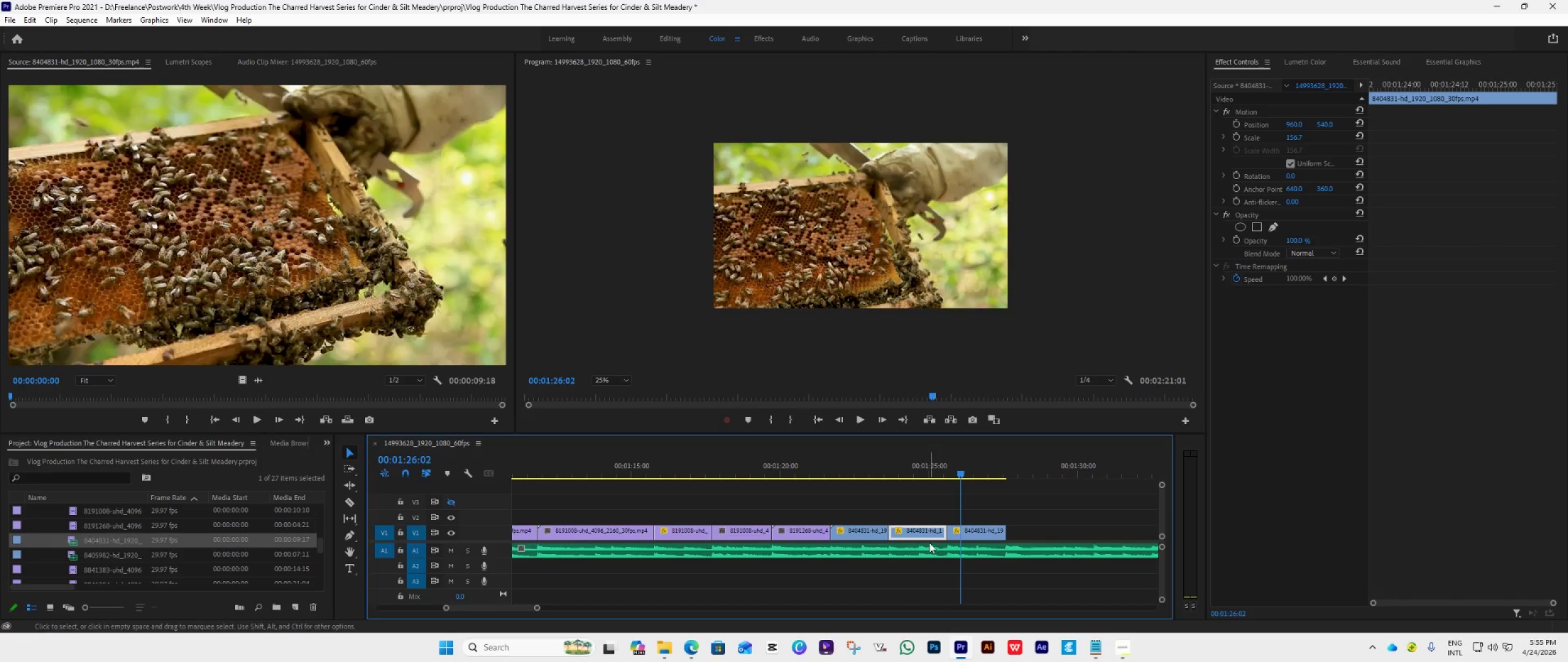 
left_click([929, 536])
 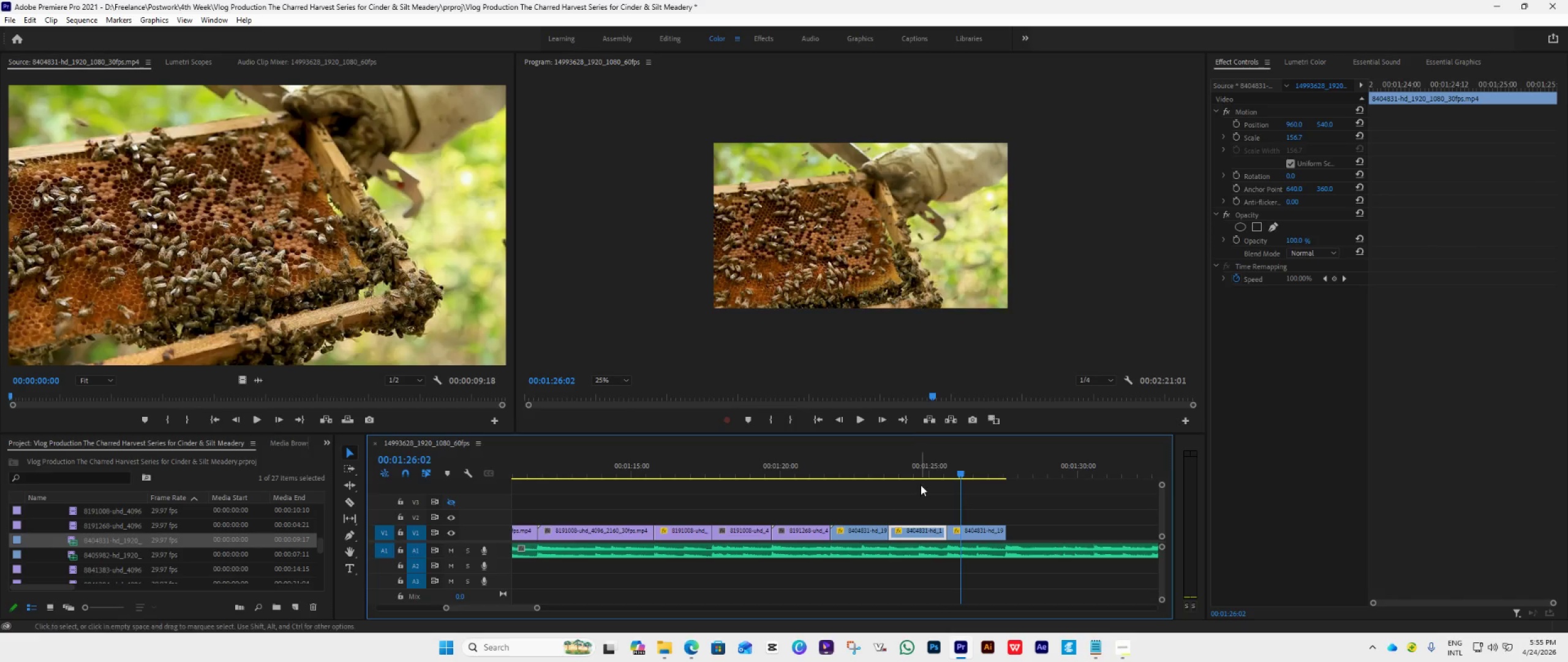 
left_click([919, 475])
 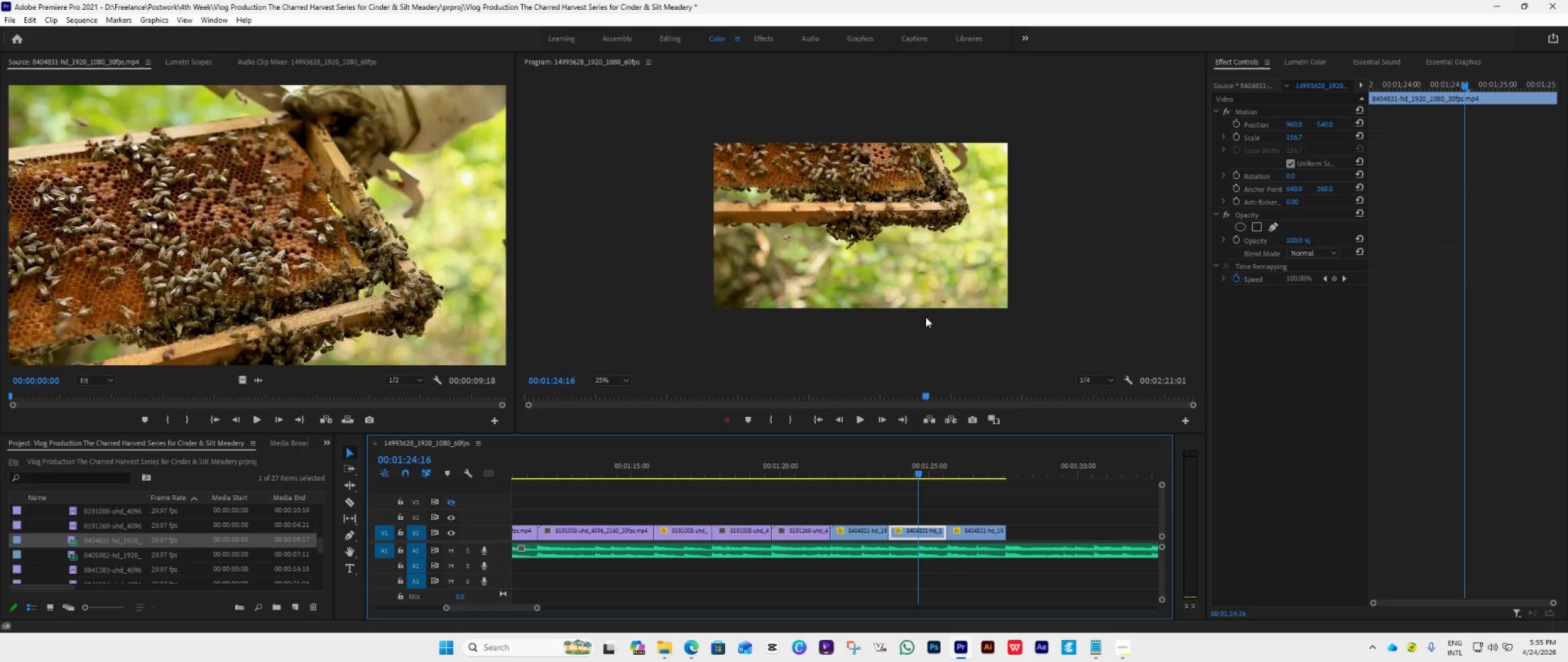 
double_click([933, 284])
 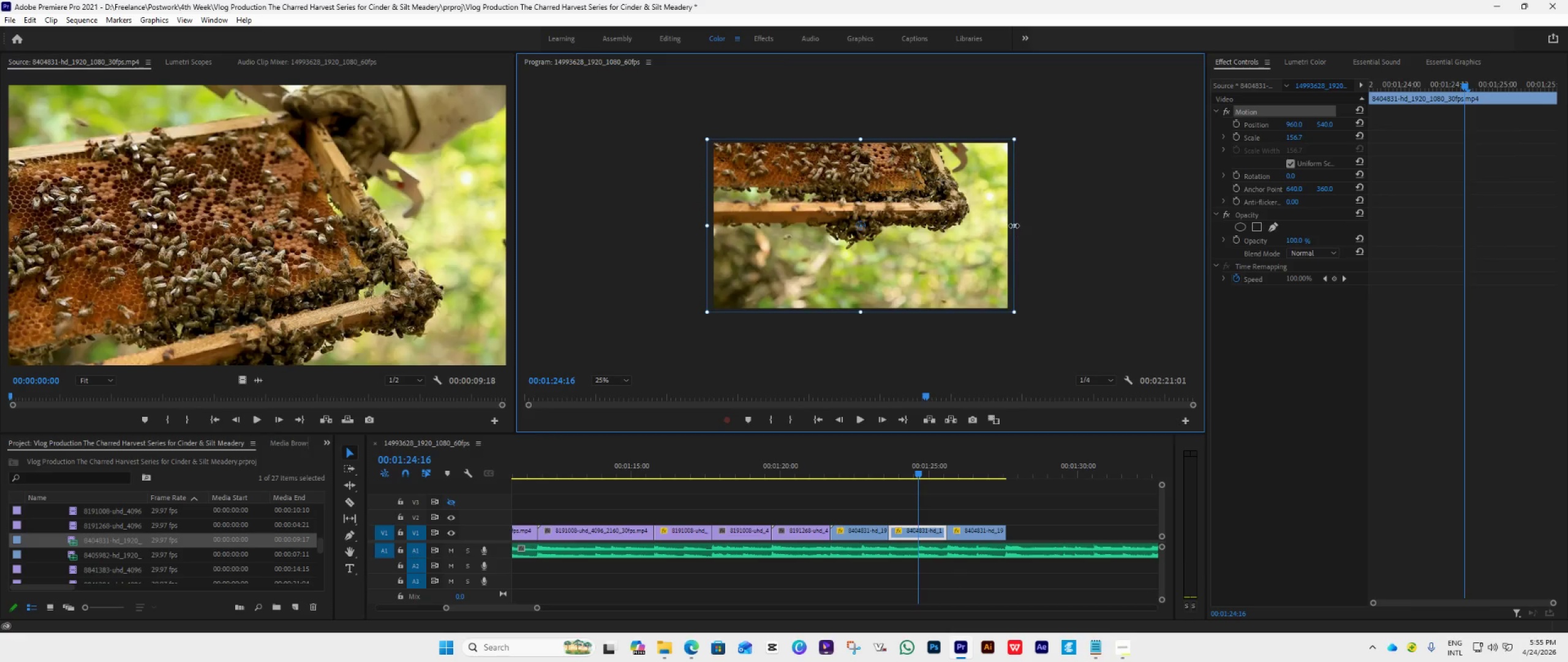 
left_click_drag(start_coordinate=[1015, 226], to_coordinate=[1068, 316])
 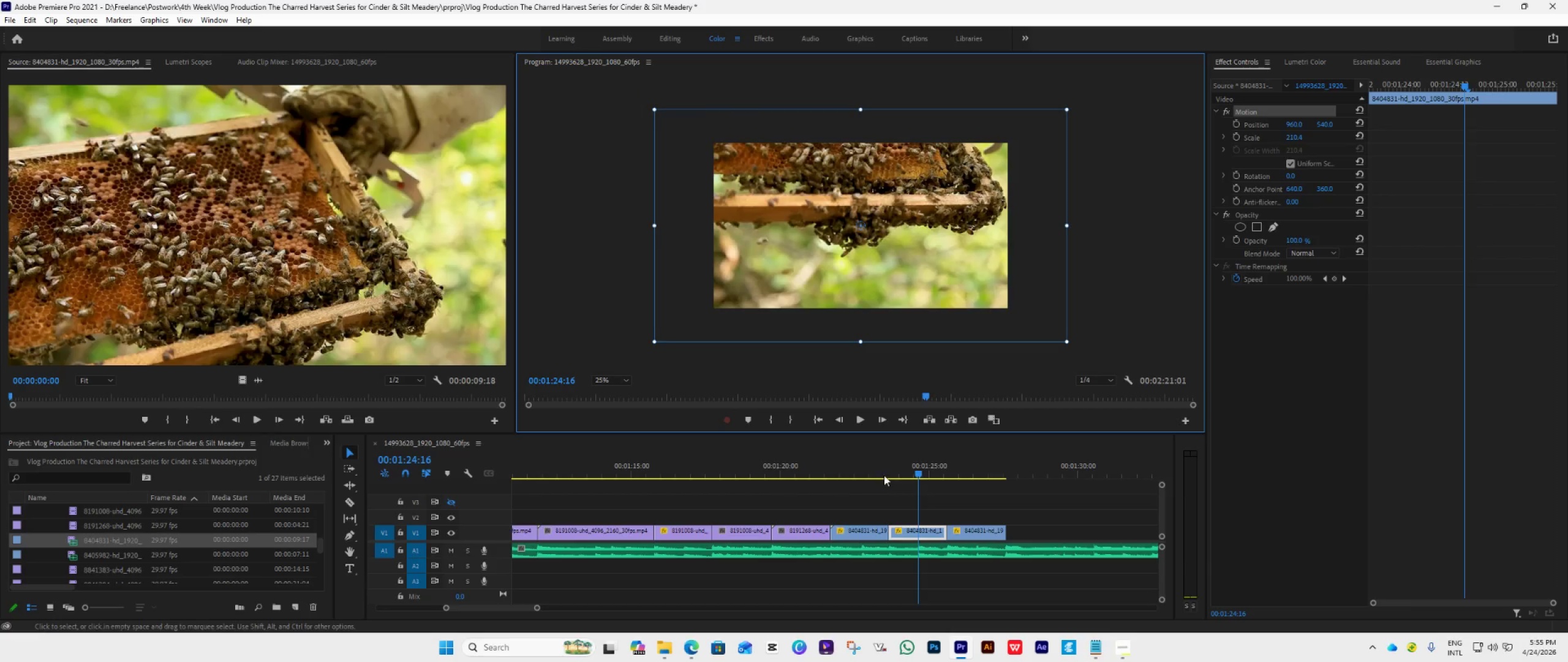 
left_click([870, 471])
 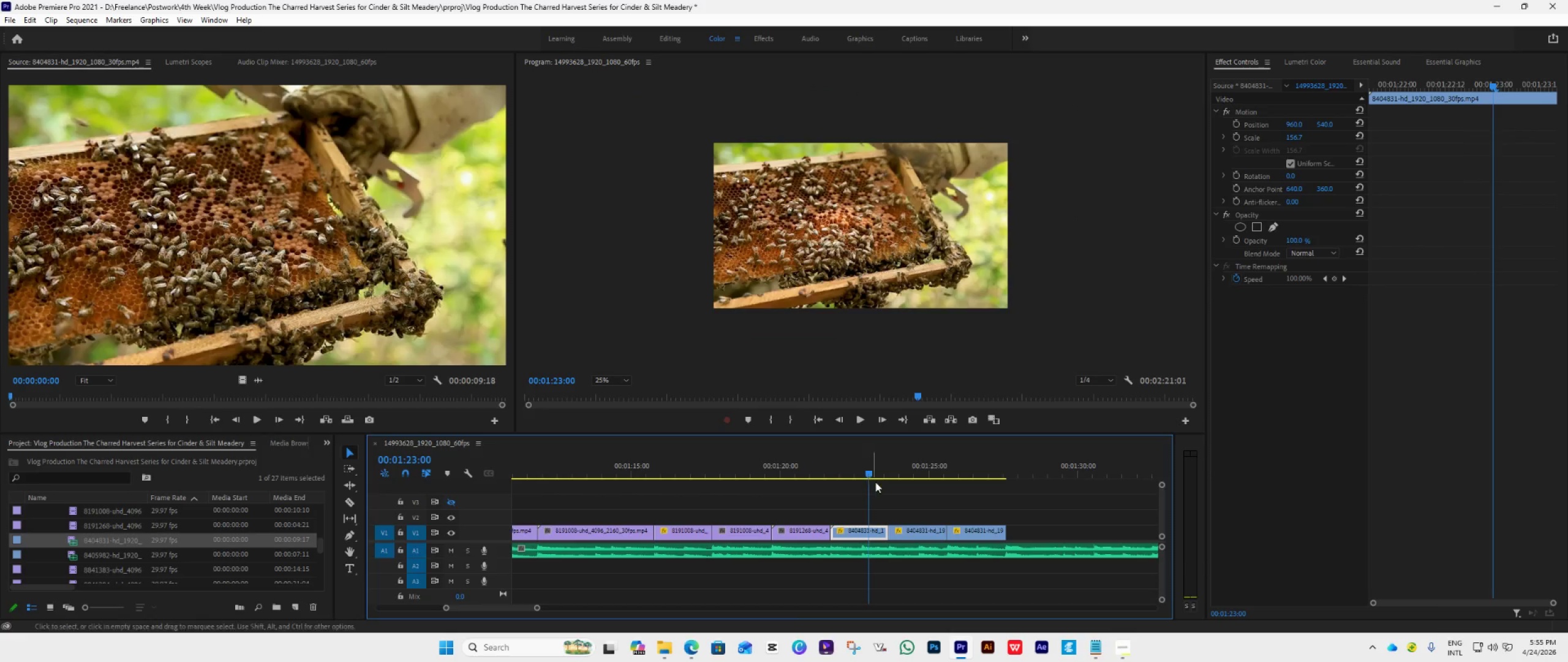 
key(Space)
 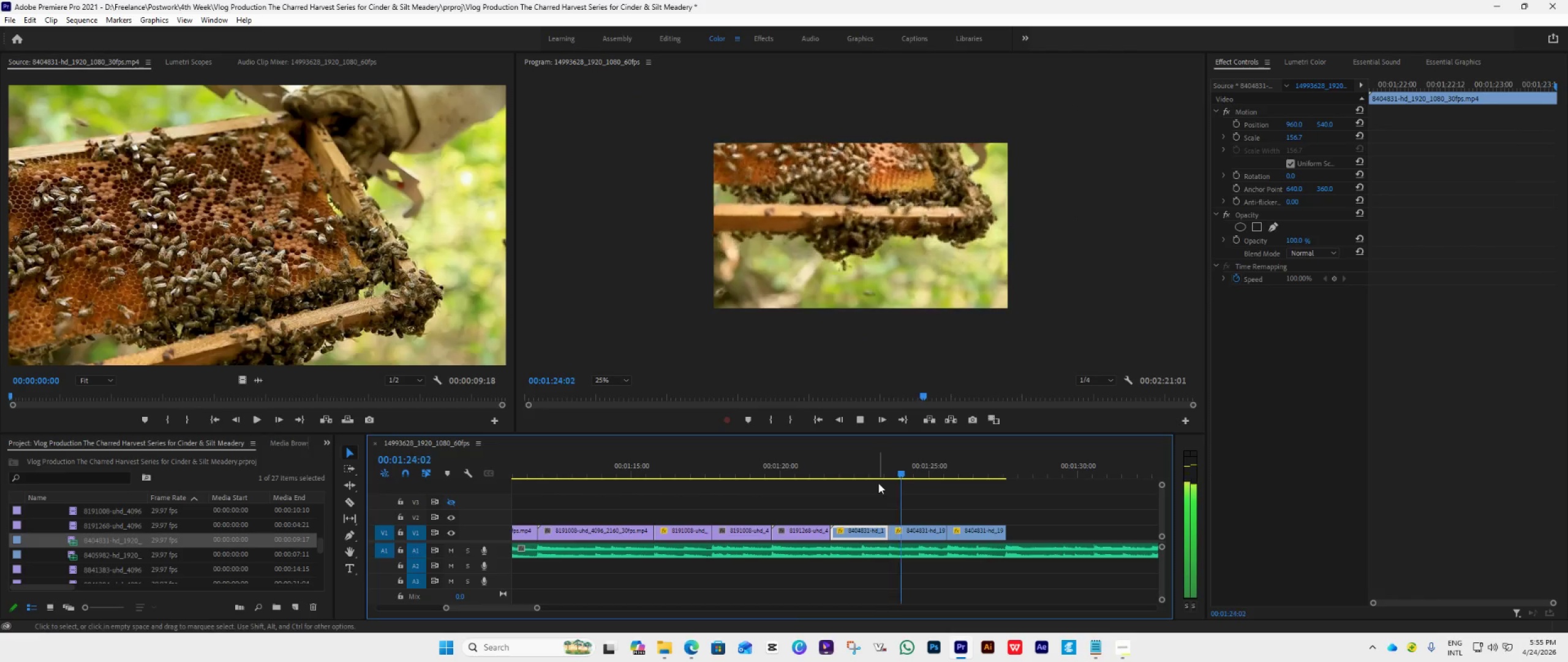 
key(Space)
 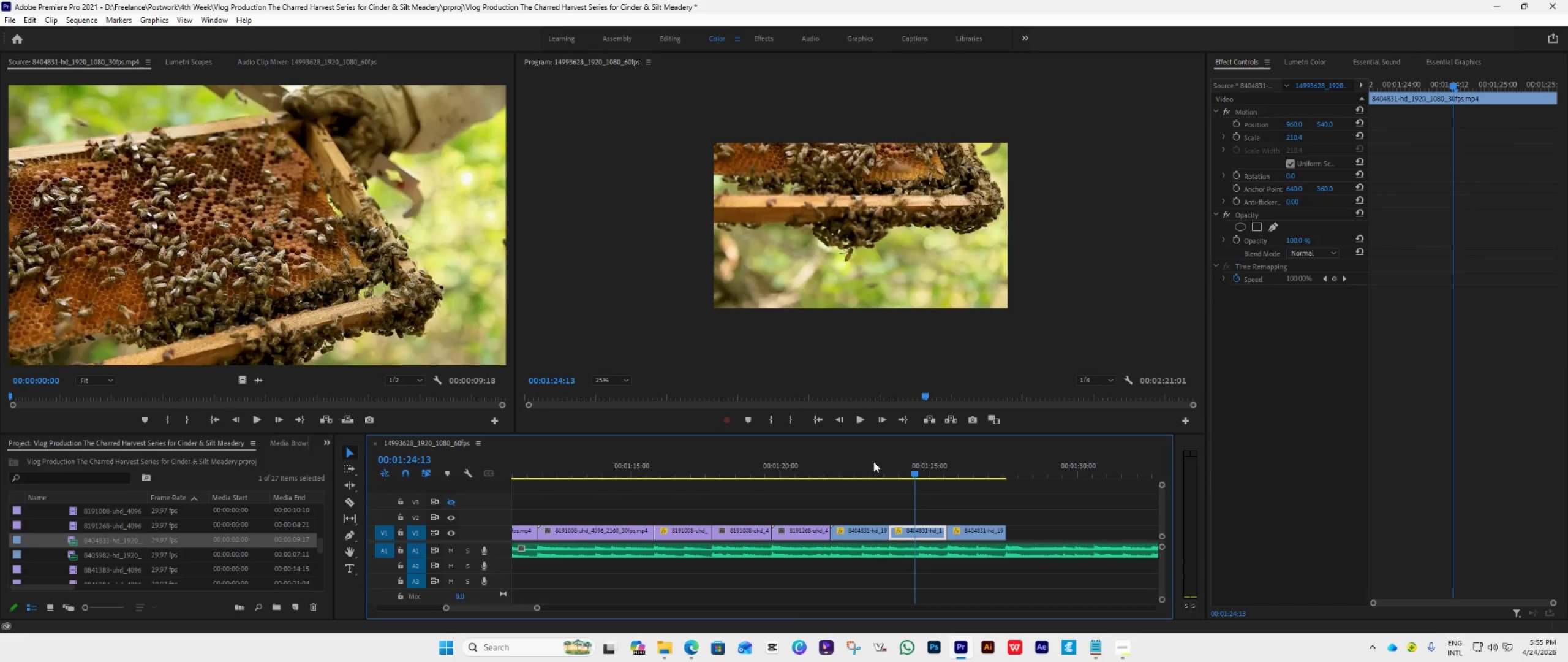 
left_click([862, 463])
 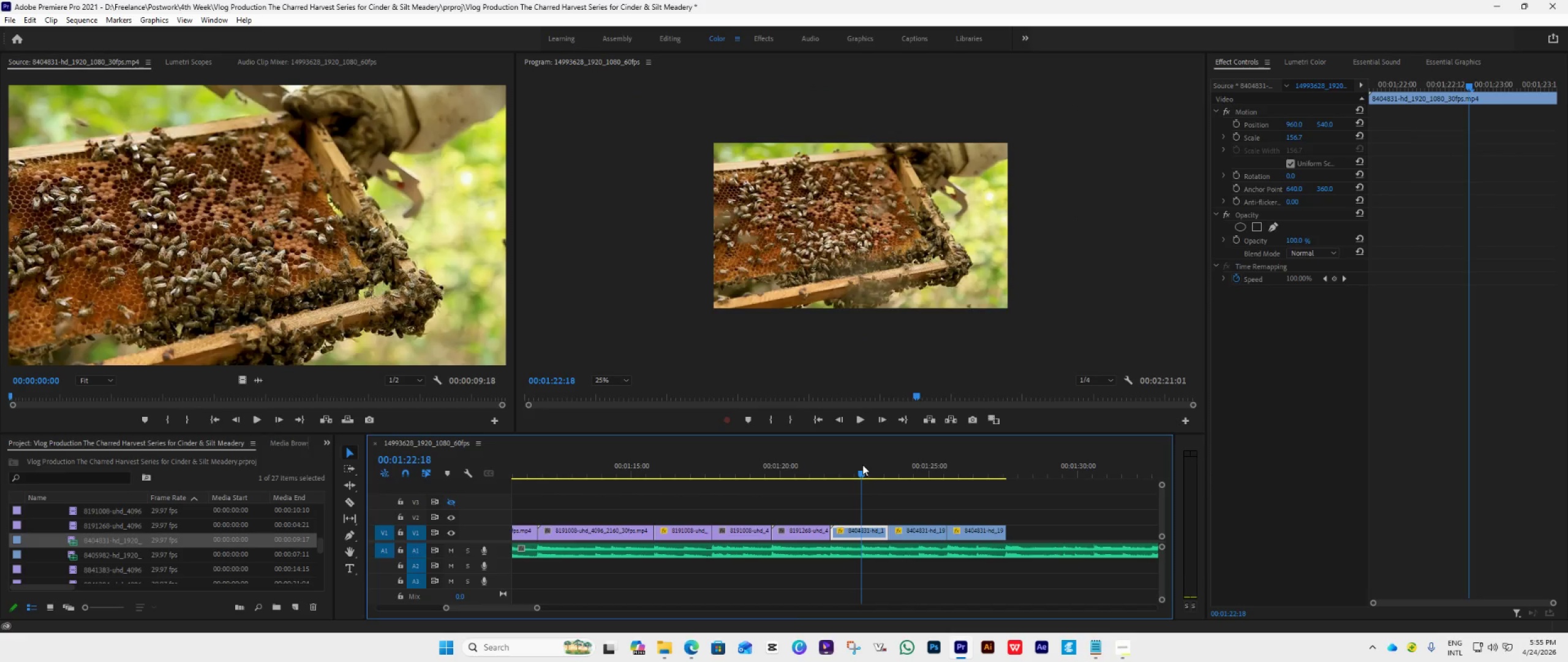 
key(Space)
 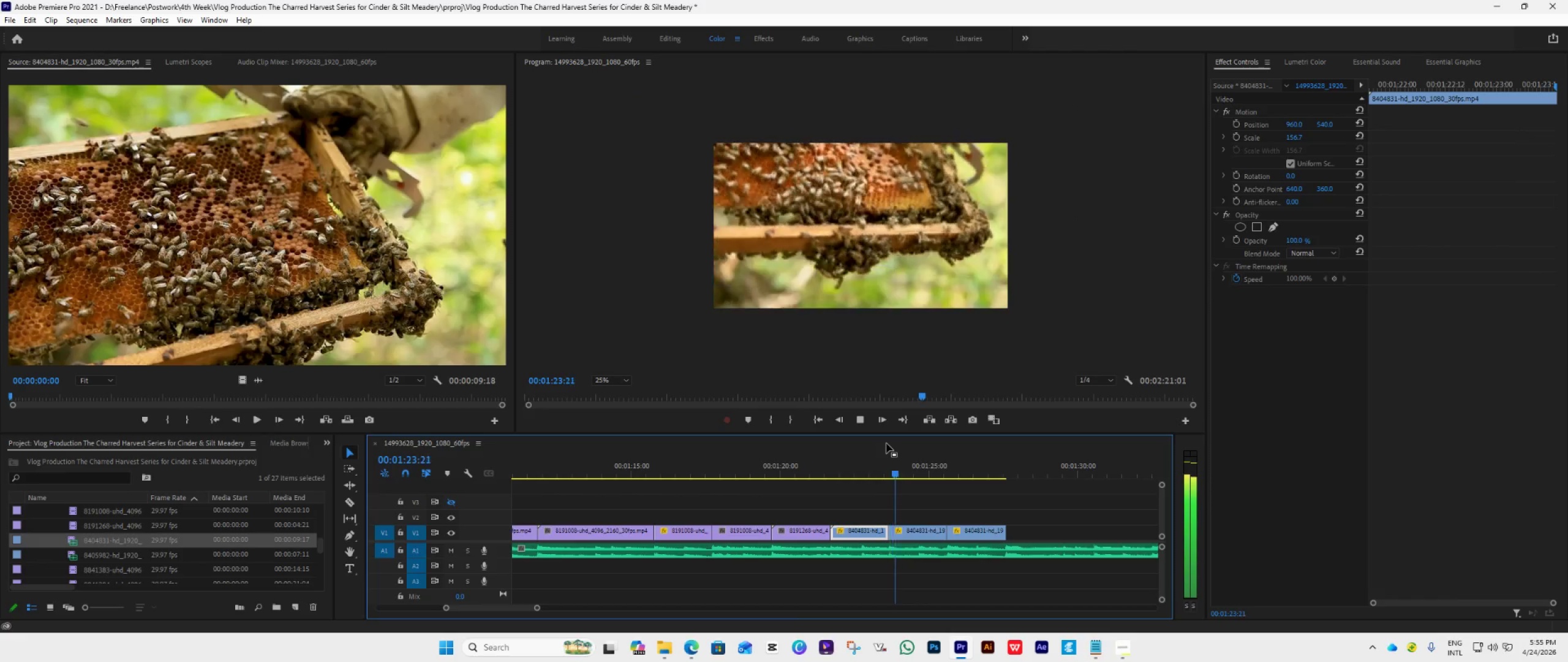 
key(Space)
 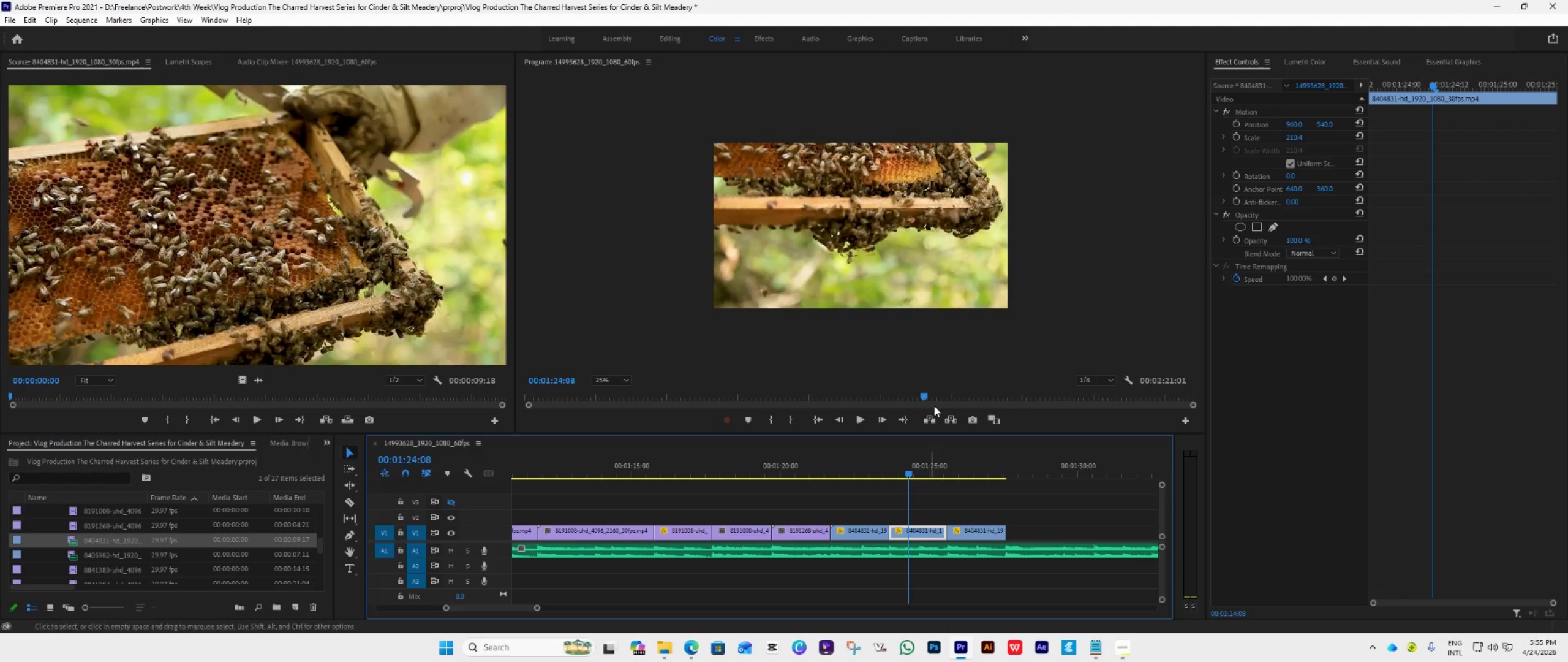 
double_click([905, 256])
 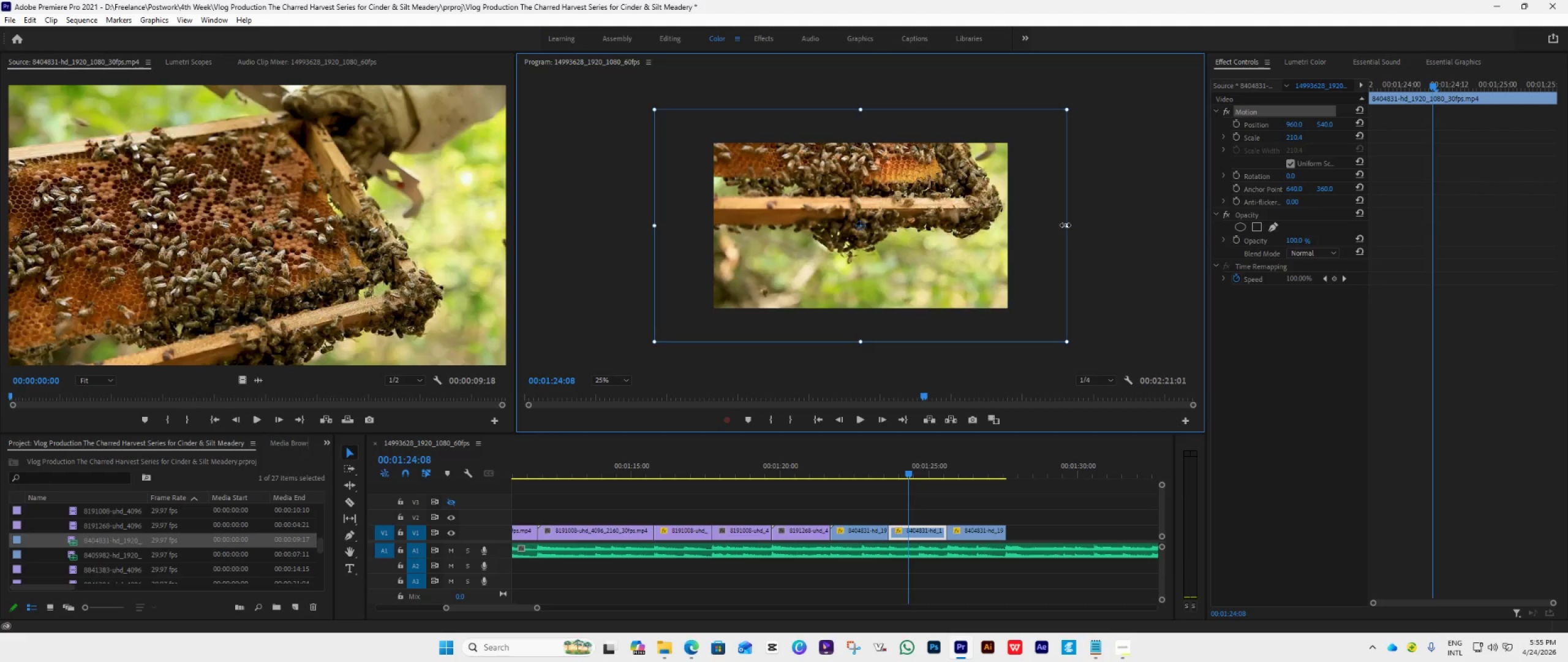 
left_click_drag(start_coordinate=[1068, 225], to_coordinate=[1121, 278])
 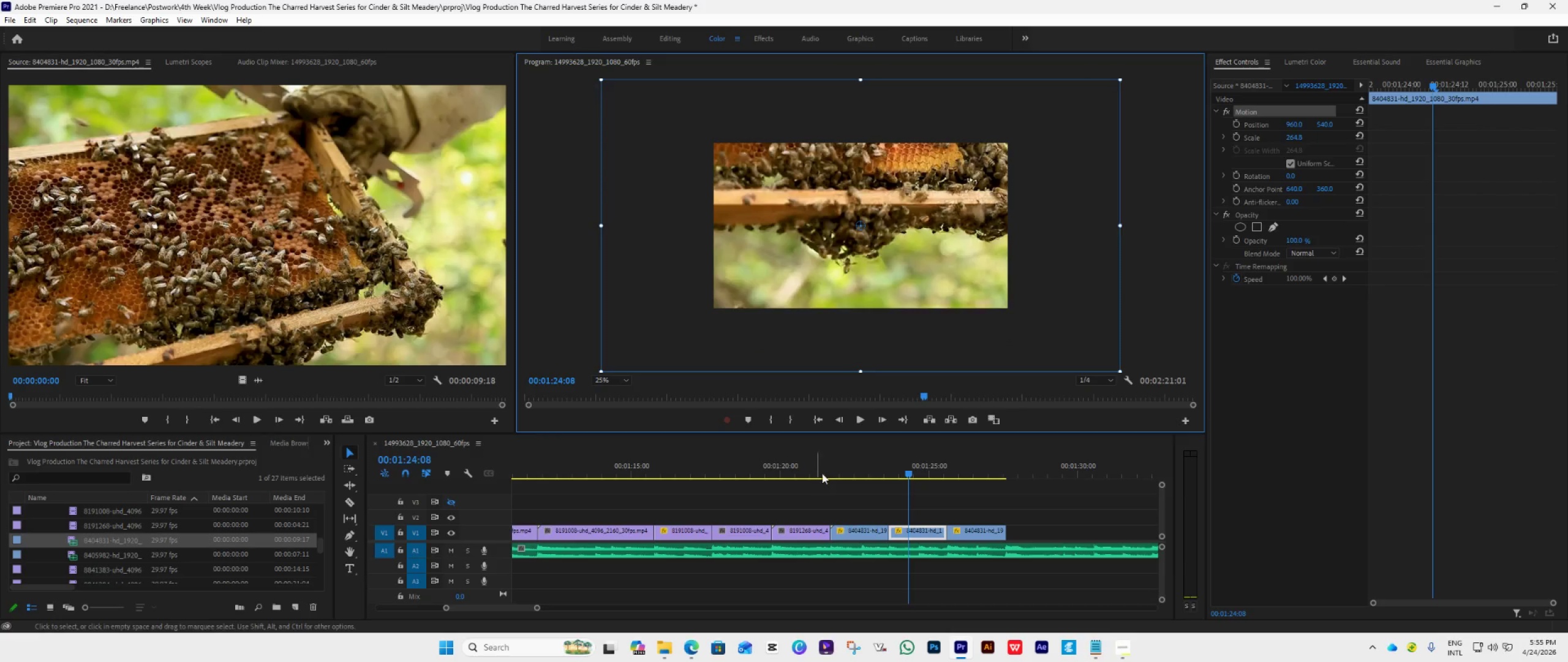 
left_click([831, 466])
 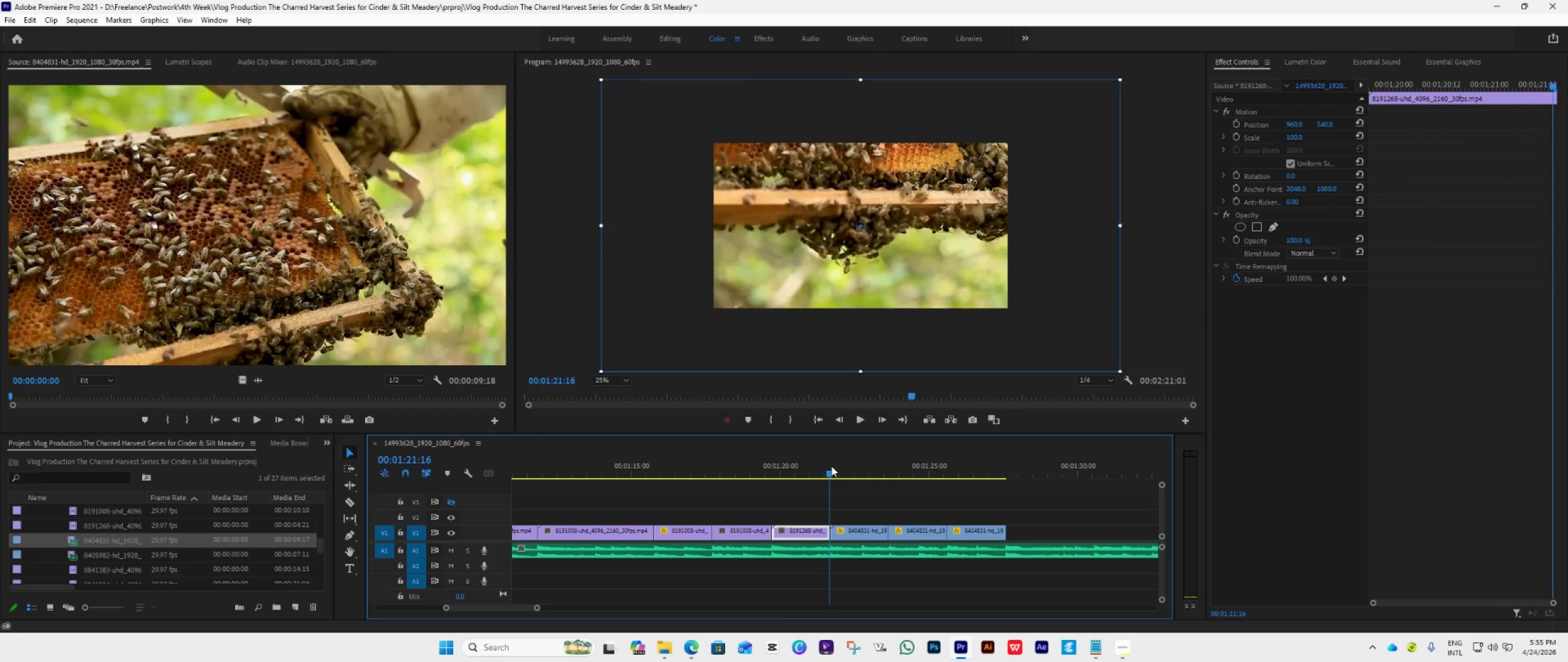 
key(Space)
 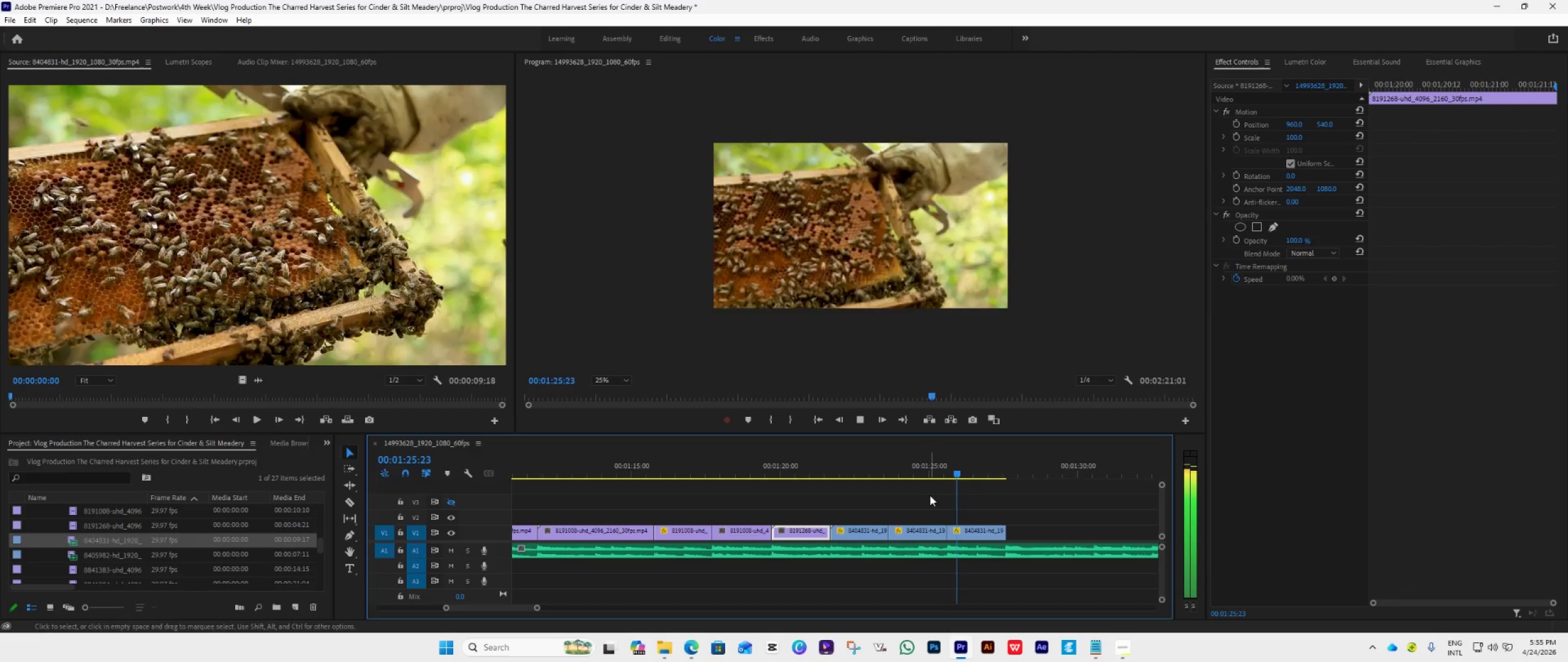 
wait(5.92)
 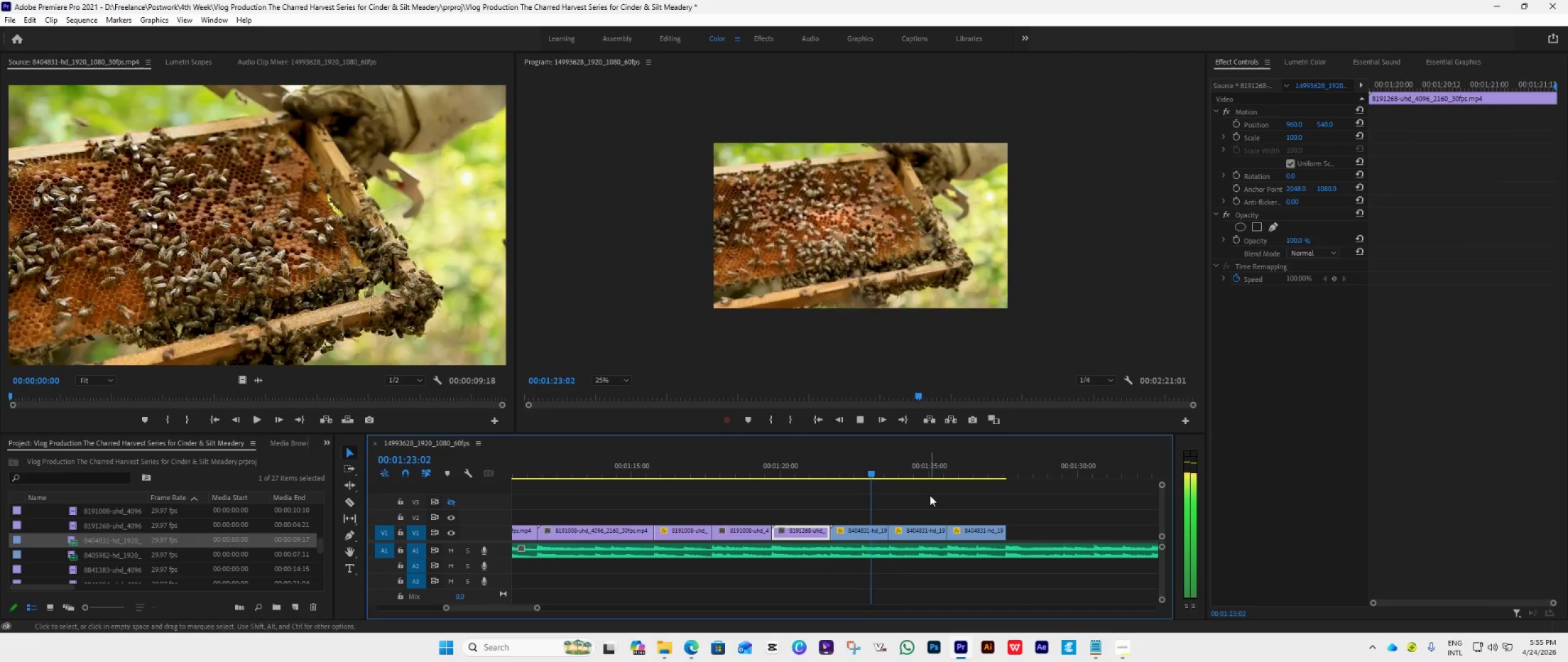 
key(Space)
 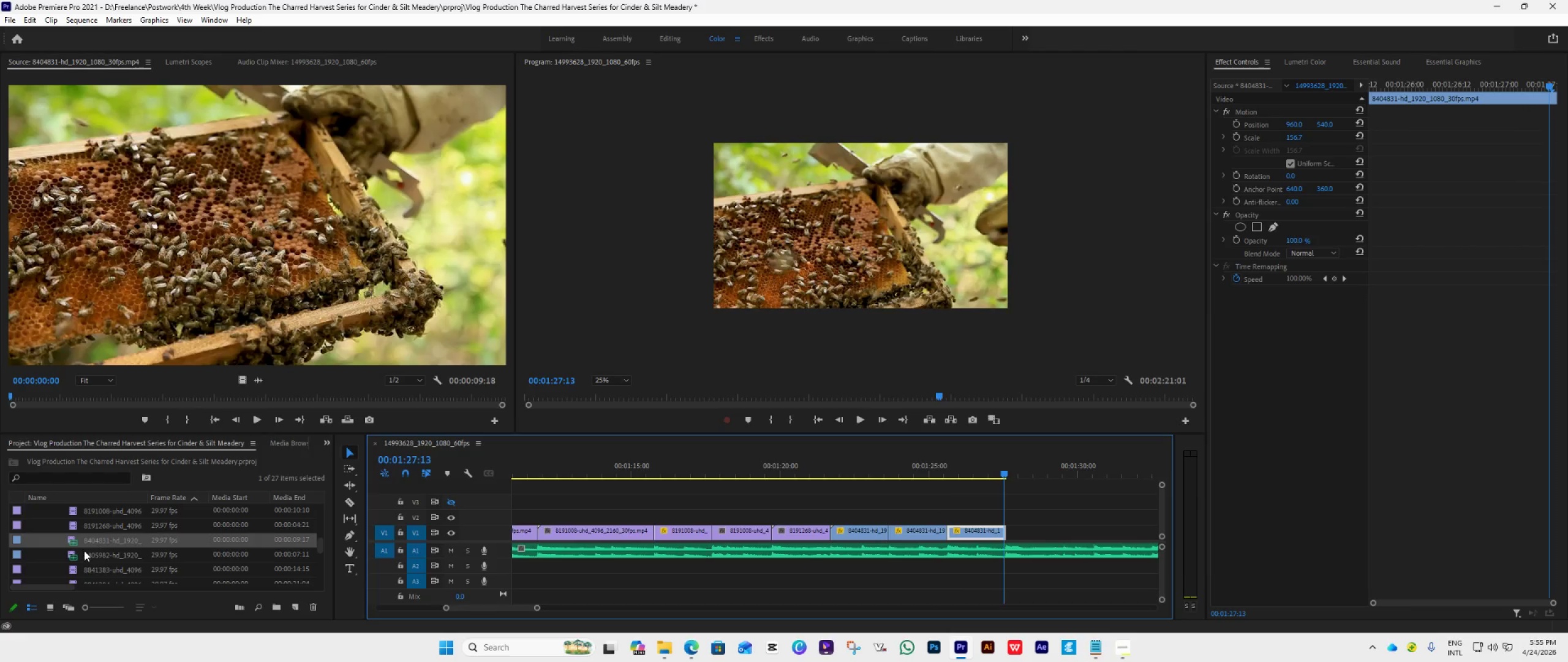 
double_click([75, 554])
 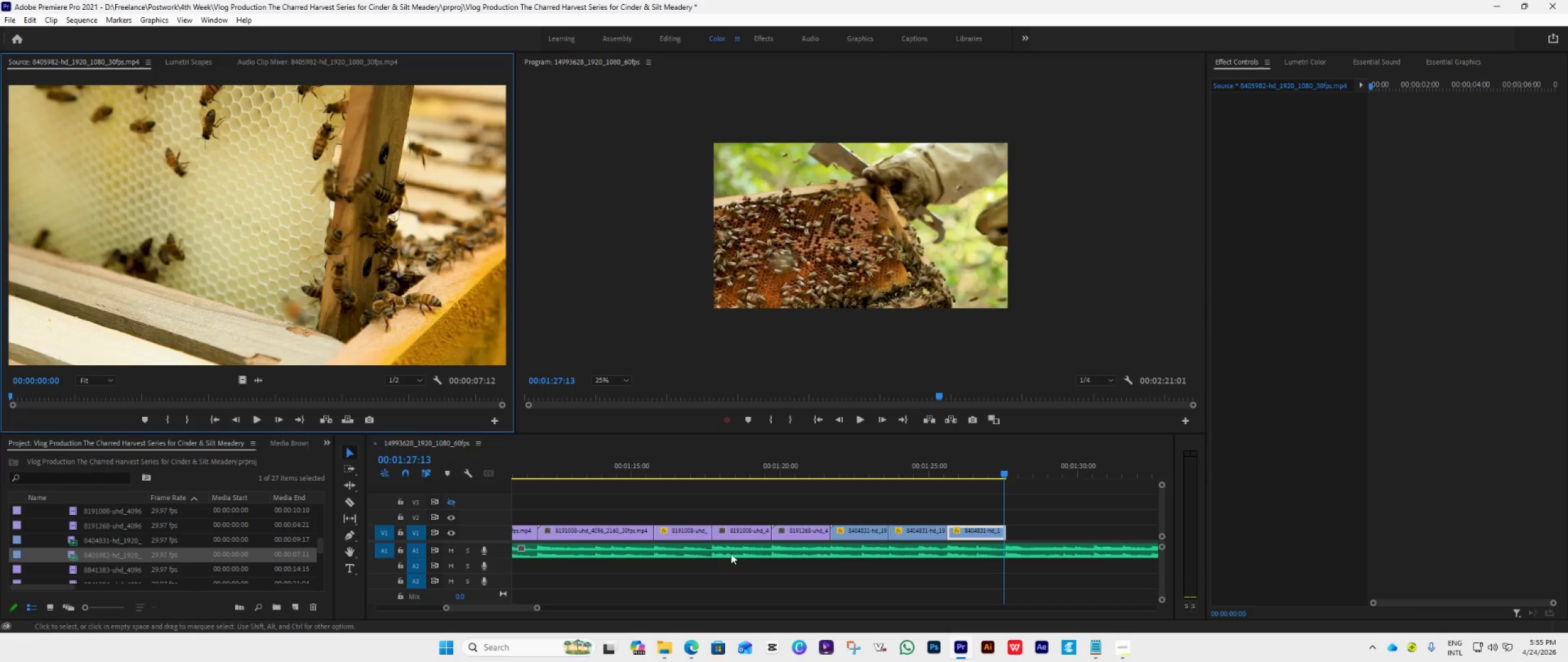 
scroll: coordinate [717, 559], scroll_direction: down, amount: 8.0
 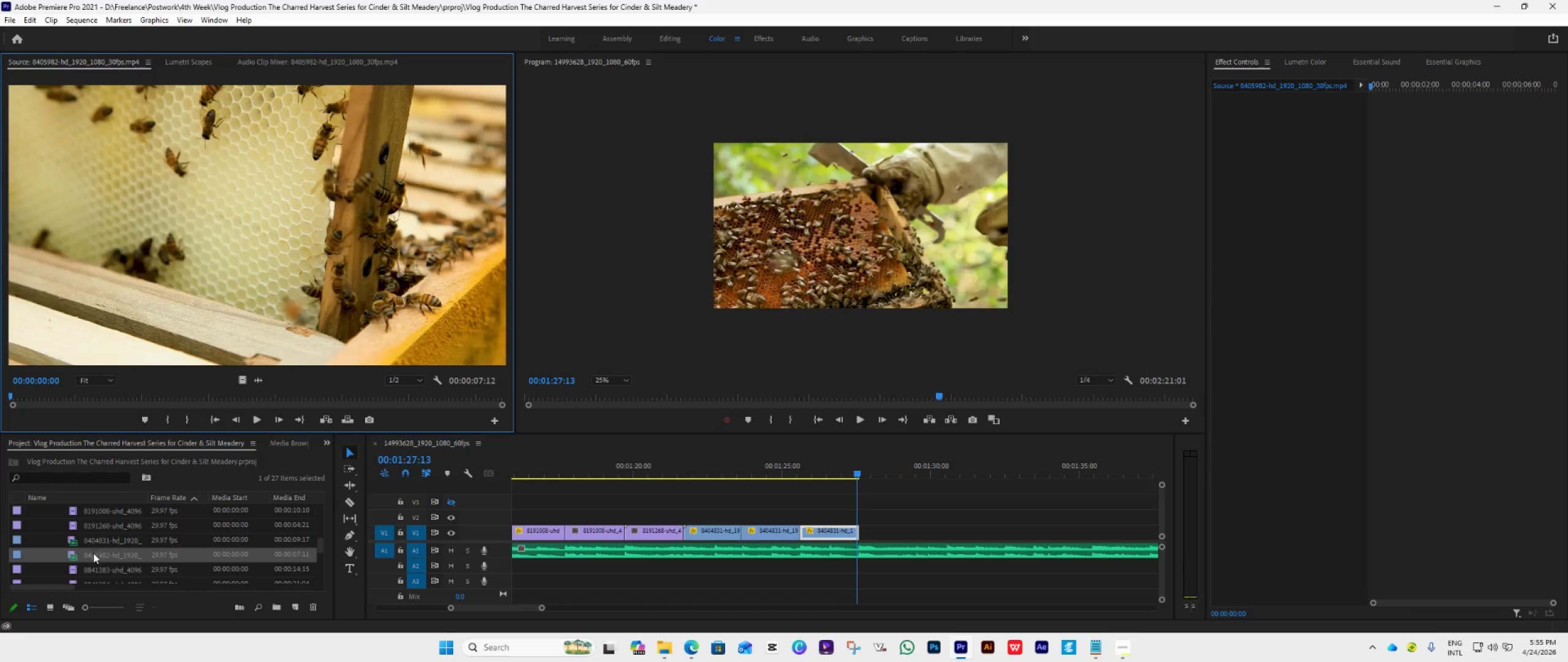 
left_click_drag(start_coordinate=[93, 557], to_coordinate=[859, 512])
 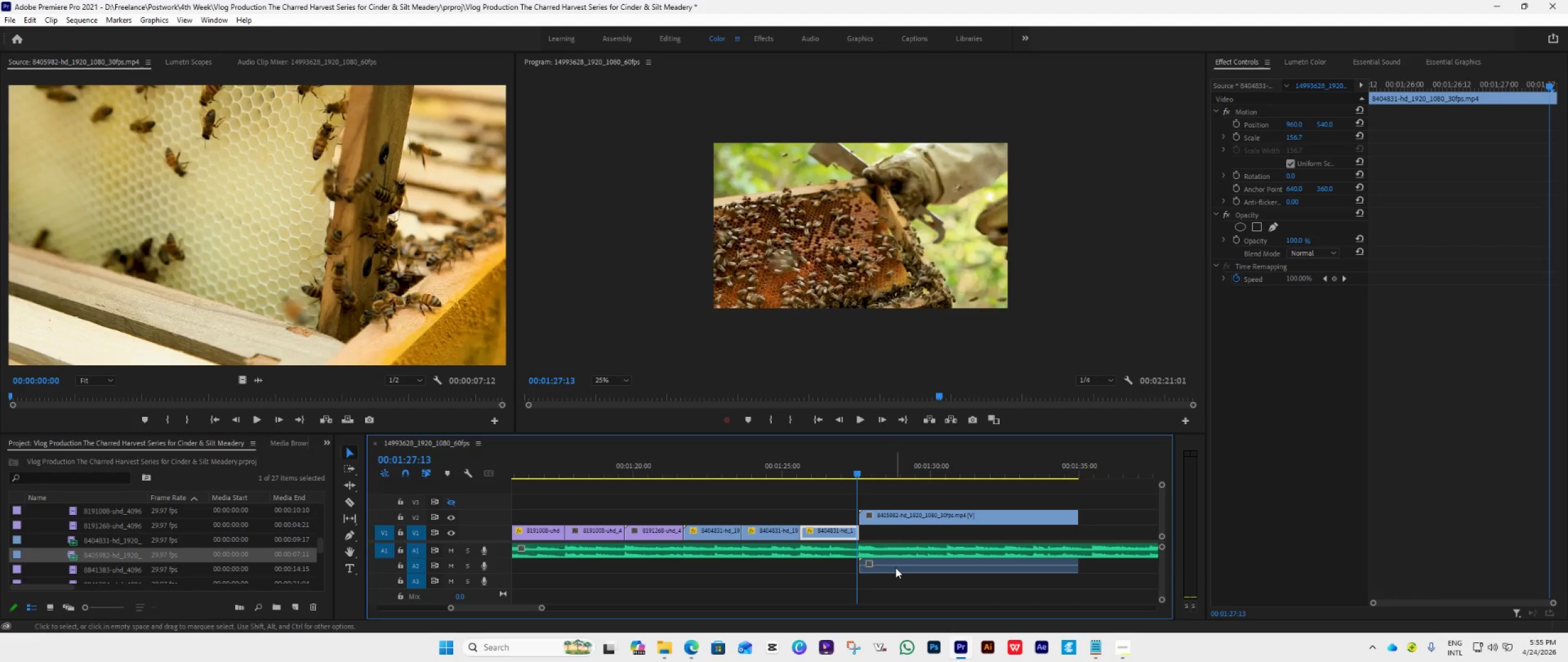 
wait(6.19)
 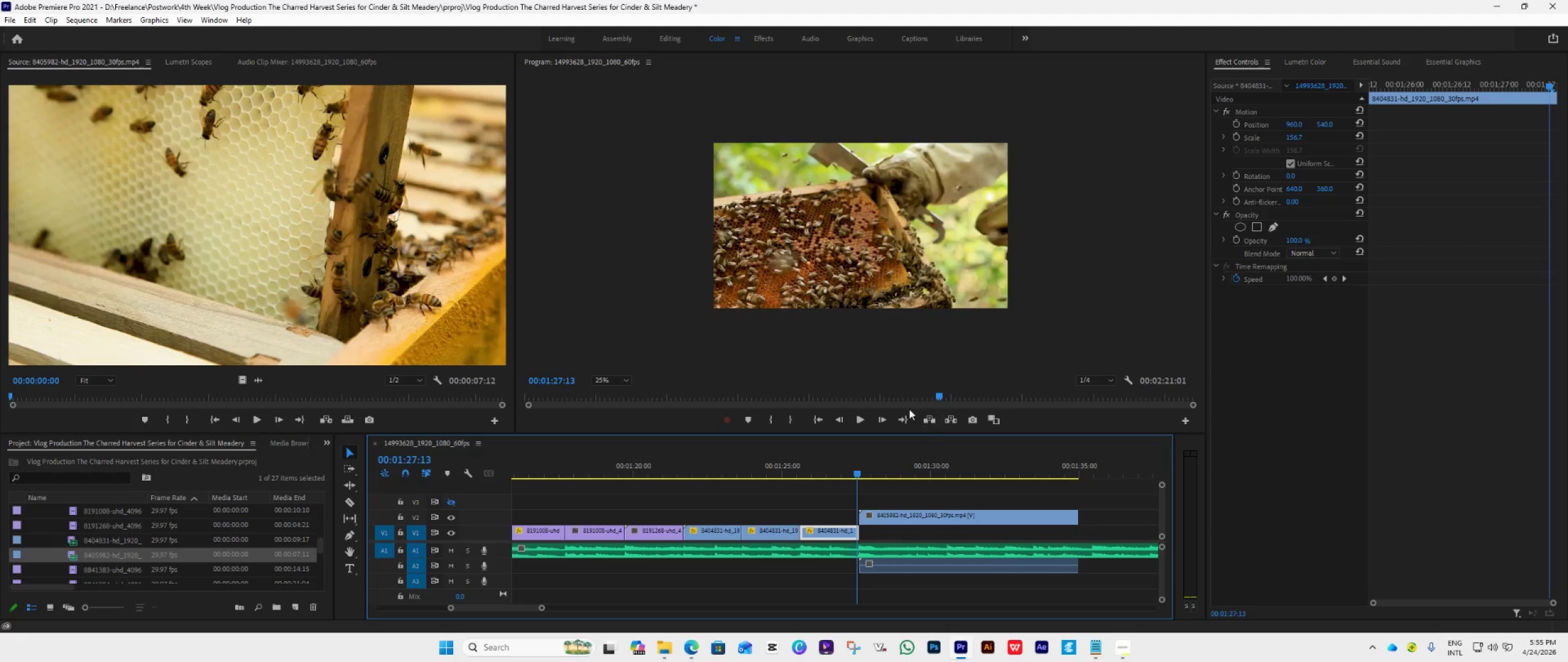 
hold_key(key=AltLeft, duration=0.47)
left_click([909, 568])
 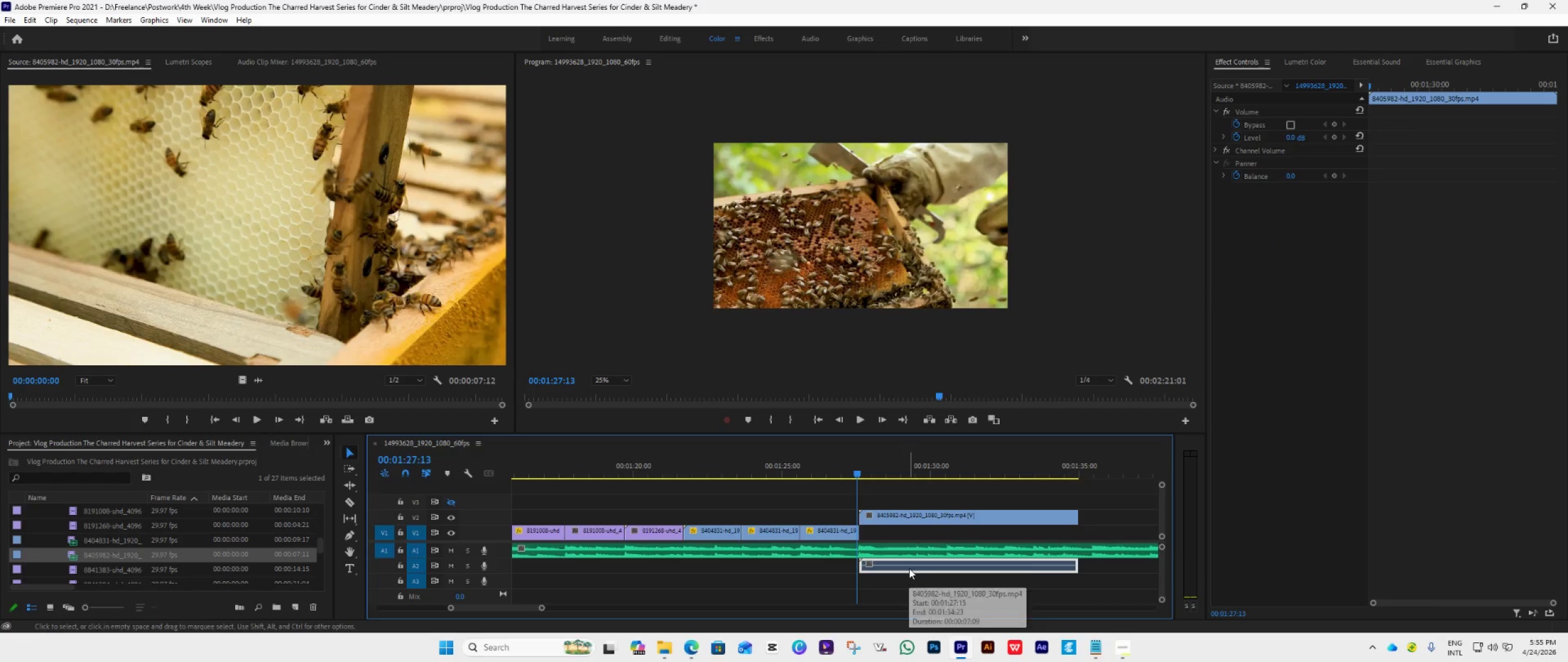 
key(Delete)
 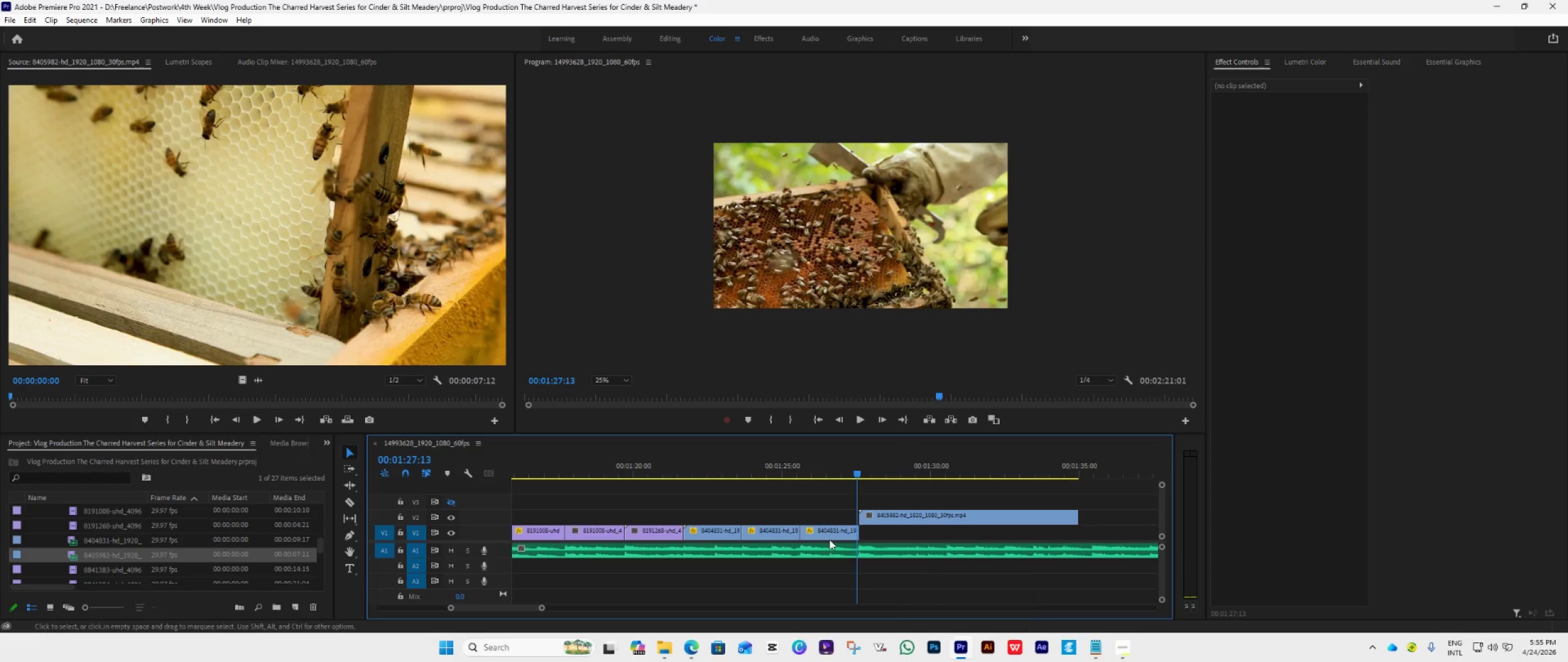 
key(Space)
 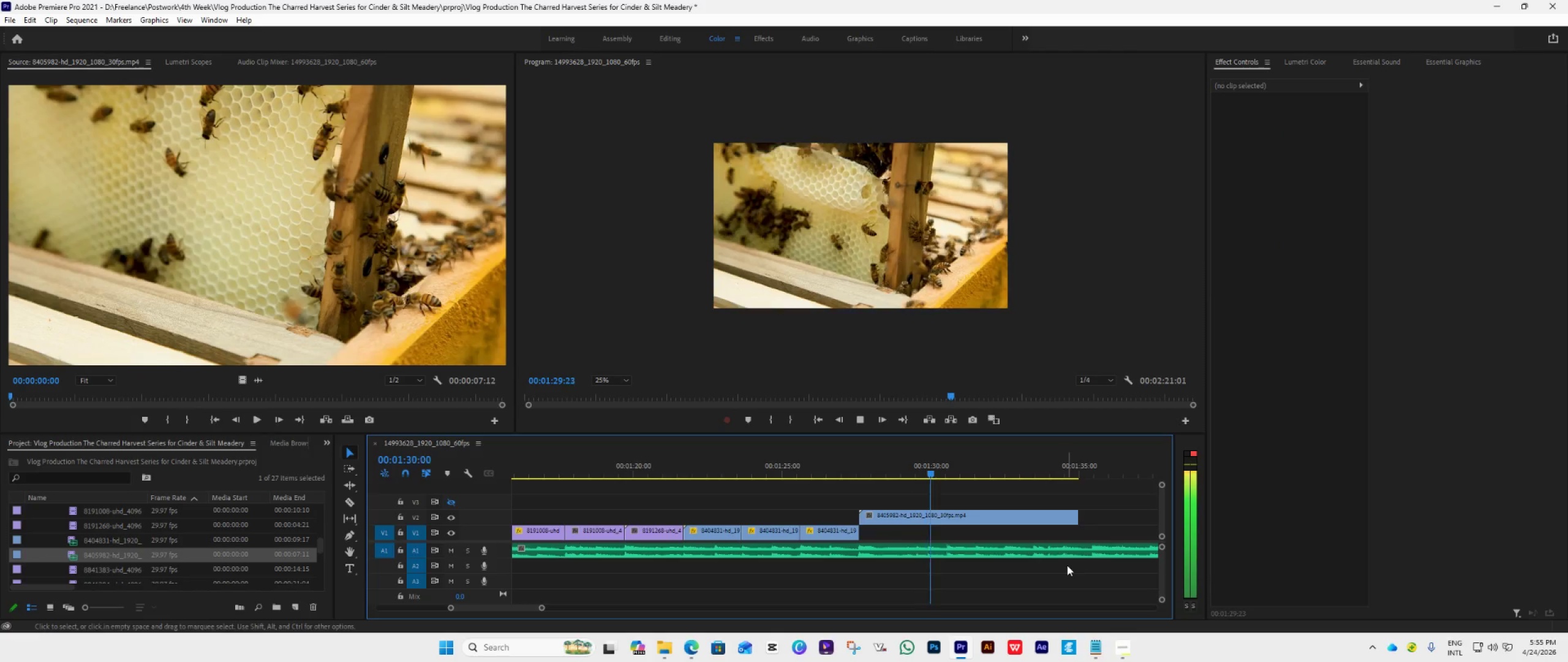 
key(Space)
 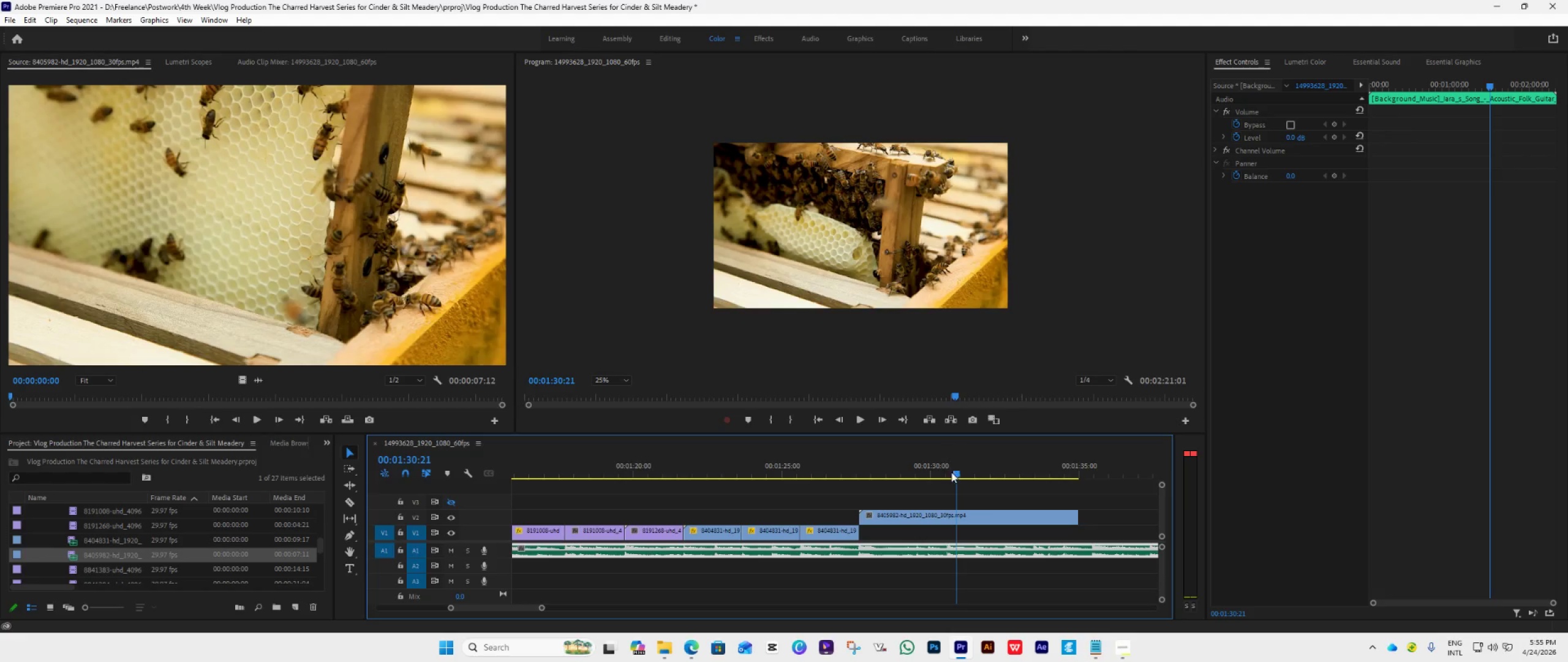 
left_click_drag(start_coordinate=[953, 473], to_coordinate=[944, 477])
 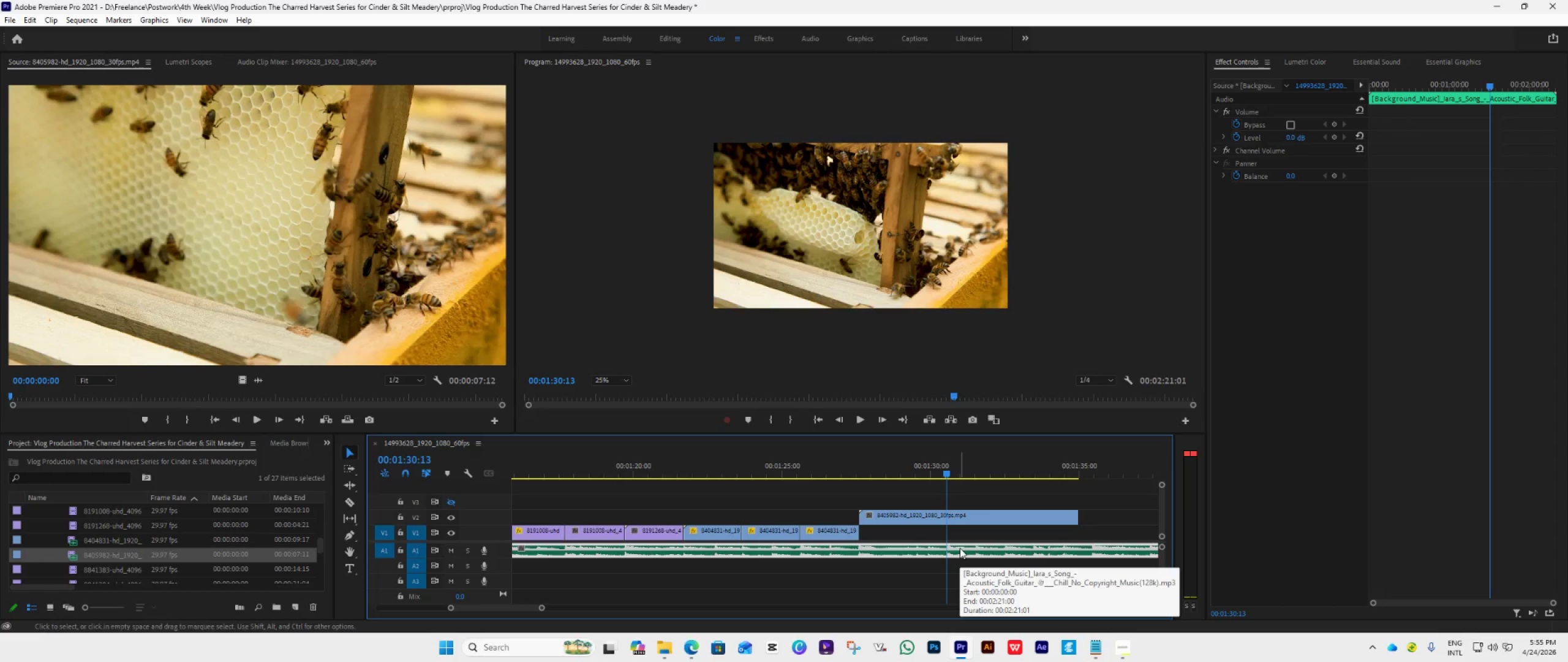 
key(C)
 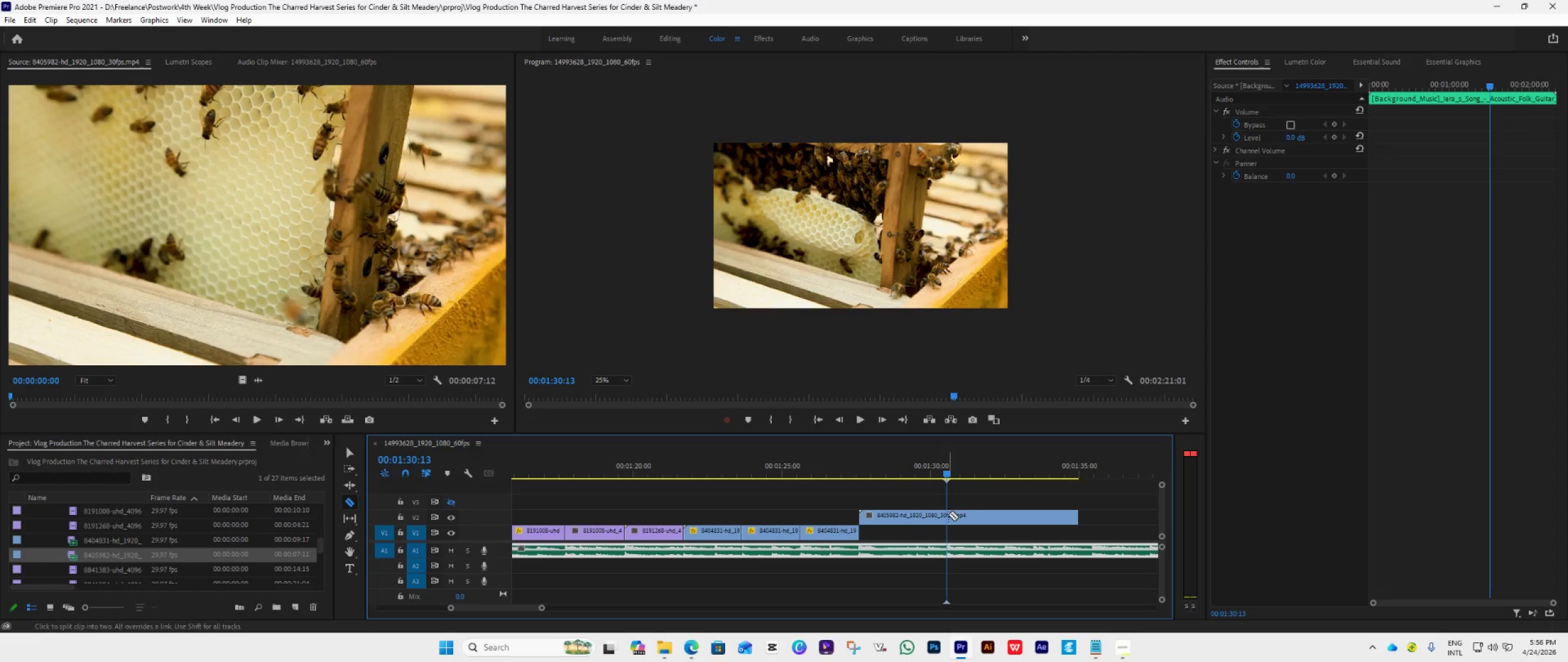 
left_click([948, 515])
 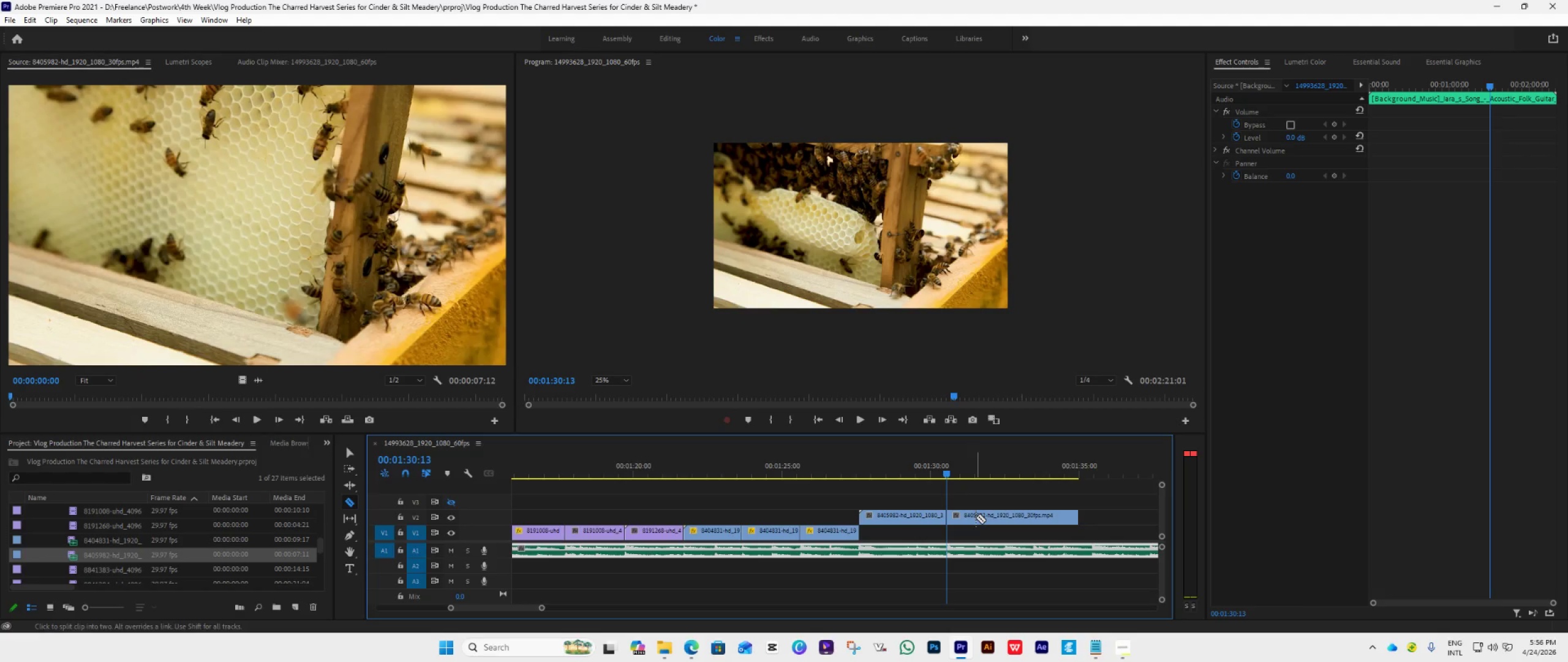 
key(Space)
 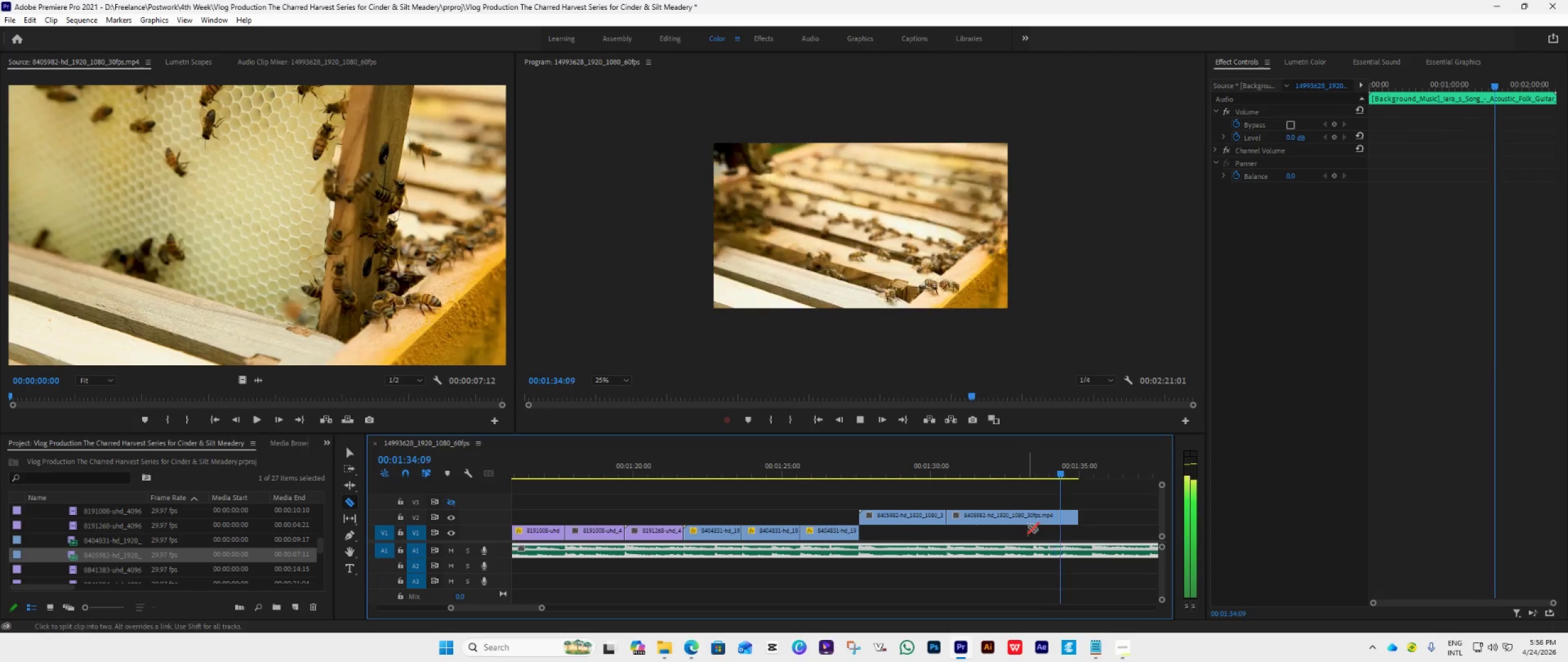 
wait(5.12)
 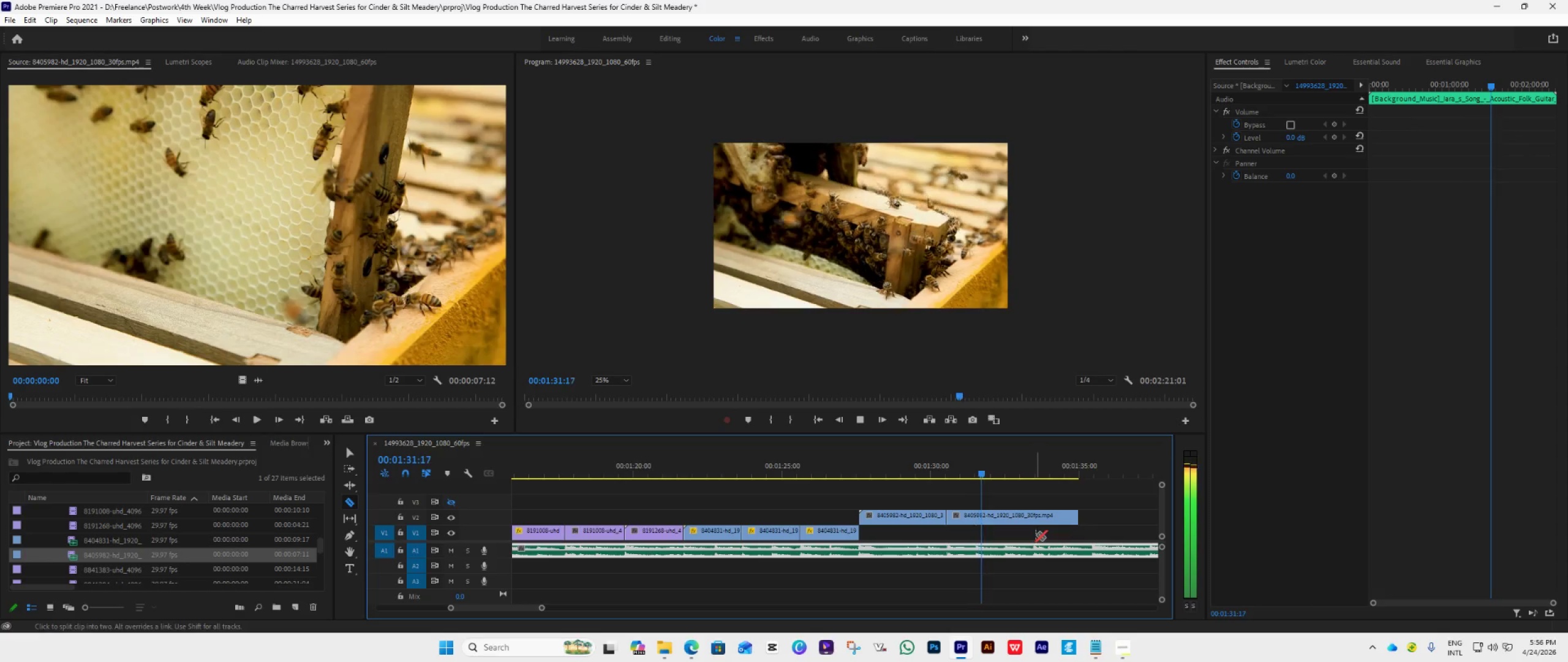 
key(Space)
 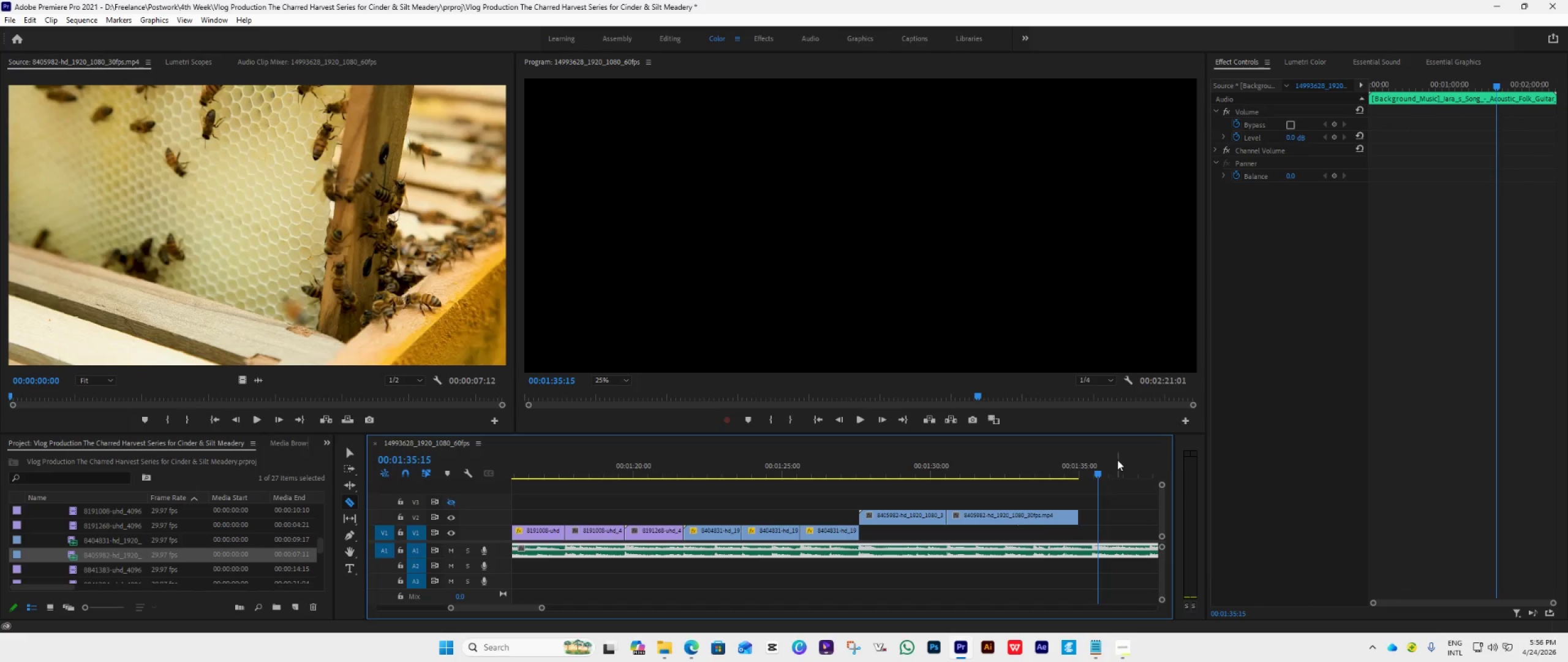 
left_click_drag(start_coordinate=[1098, 471], to_coordinate=[1031, 500])
 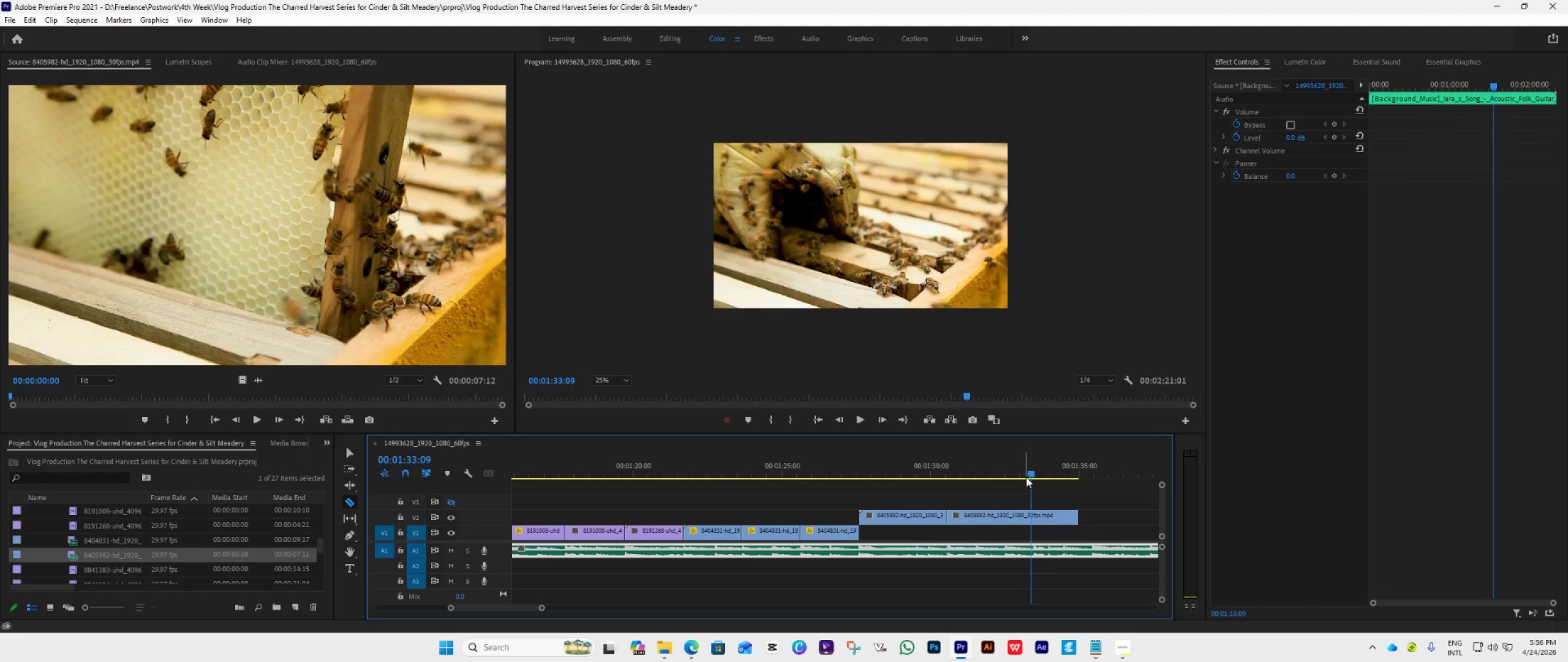 
left_click_drag(start_coordinate=[1028, 473], to_coordinate=[1031, 480])
 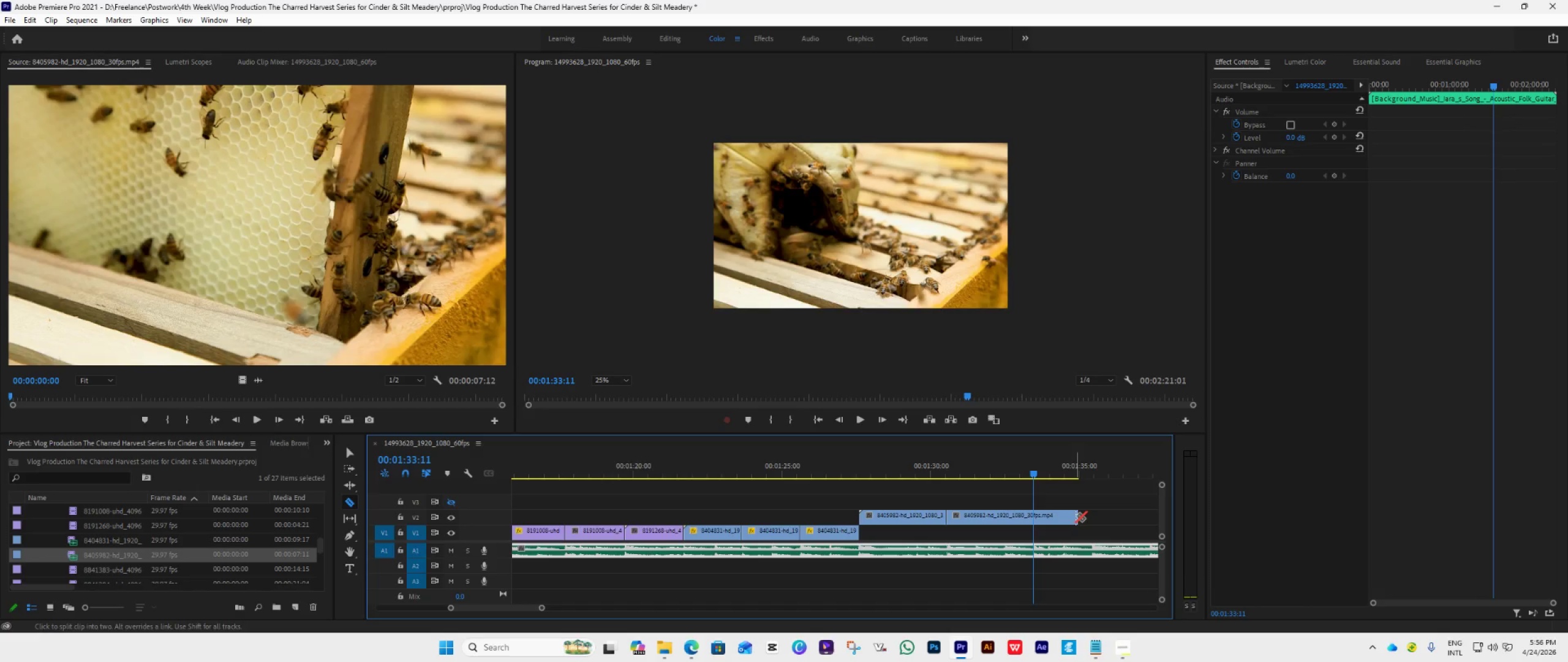 
key(V)
 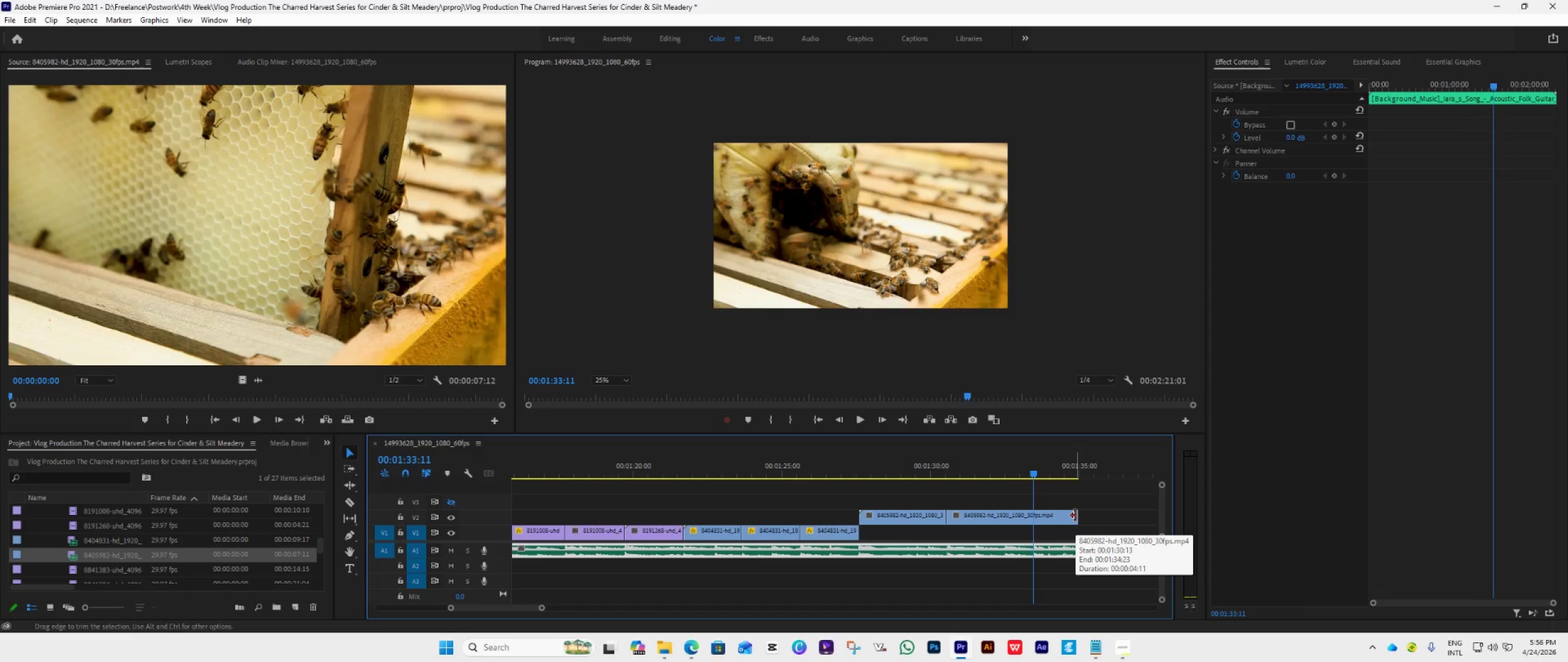 
left_click_drag(start_coordinate=[1076, 516], to_coordinate=[1030, 549])
 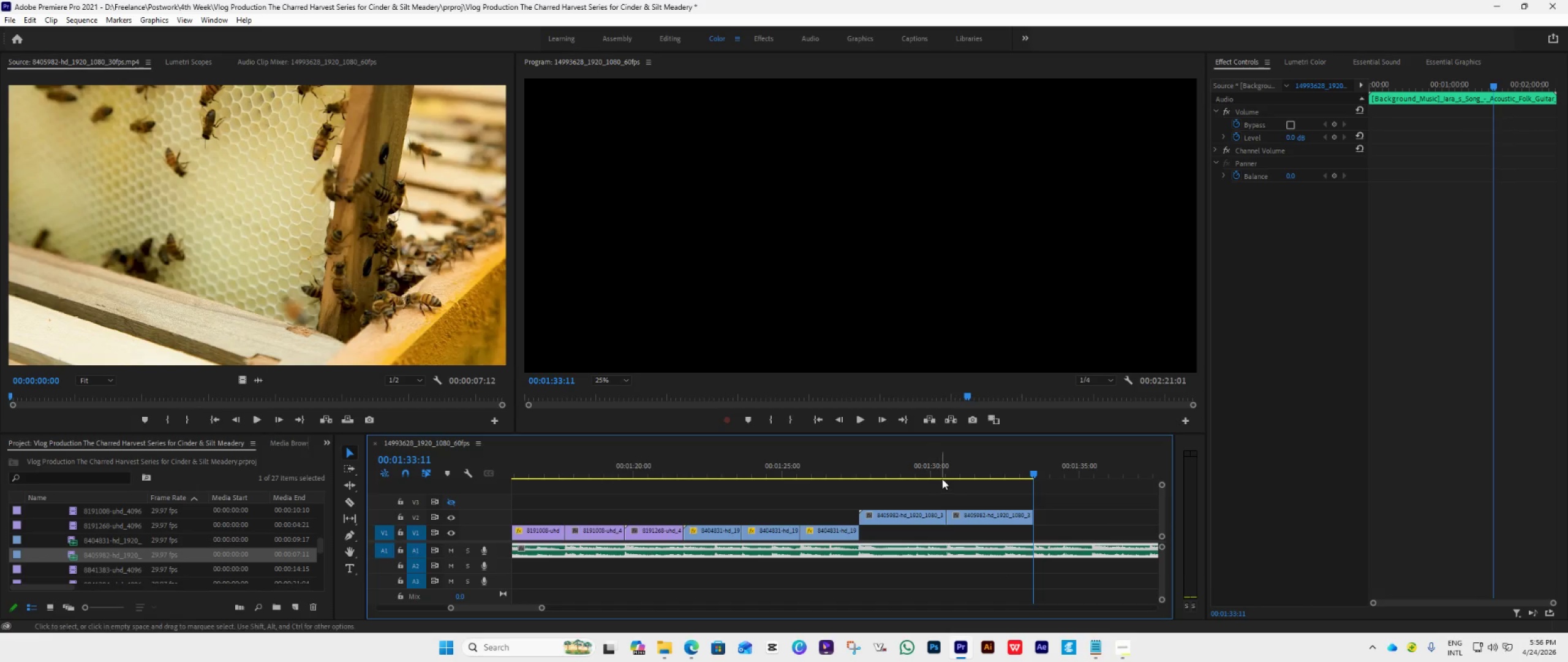 
left_click([944, 473])
 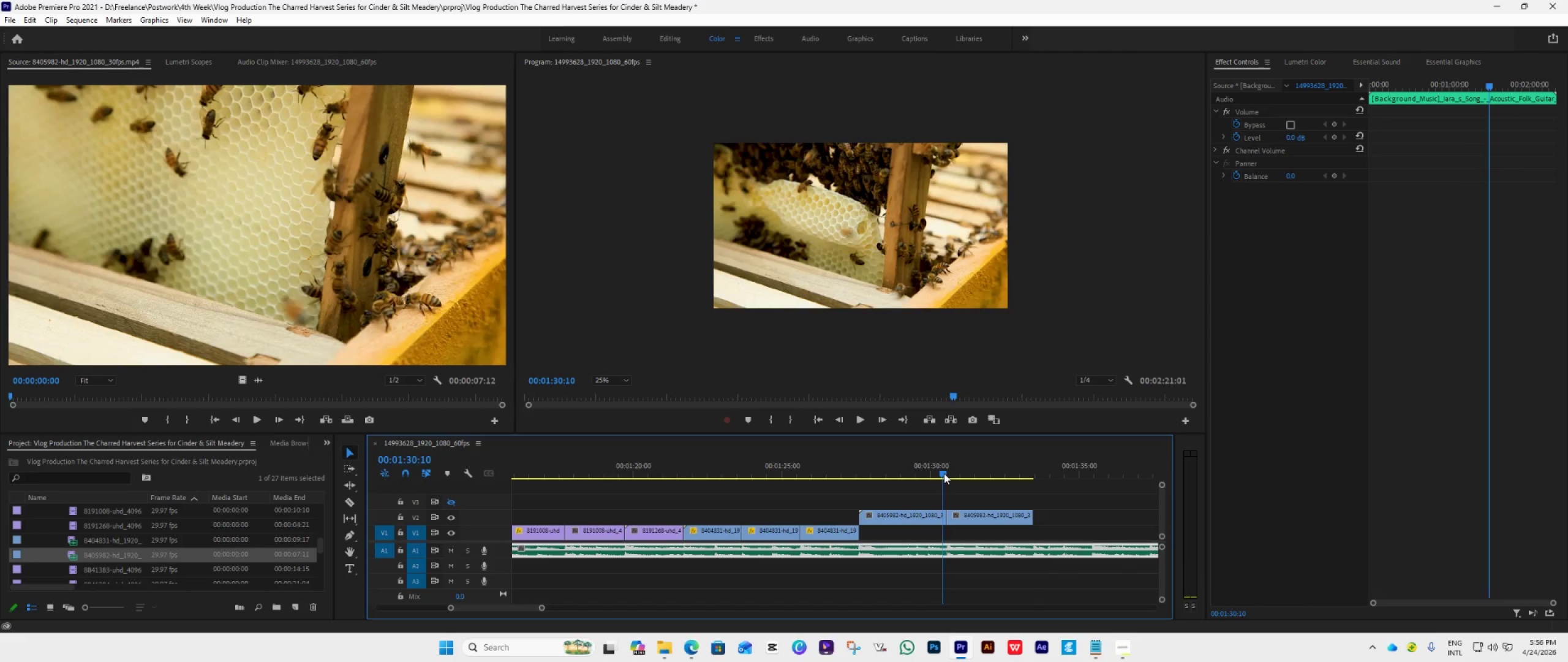 
key(Space)
 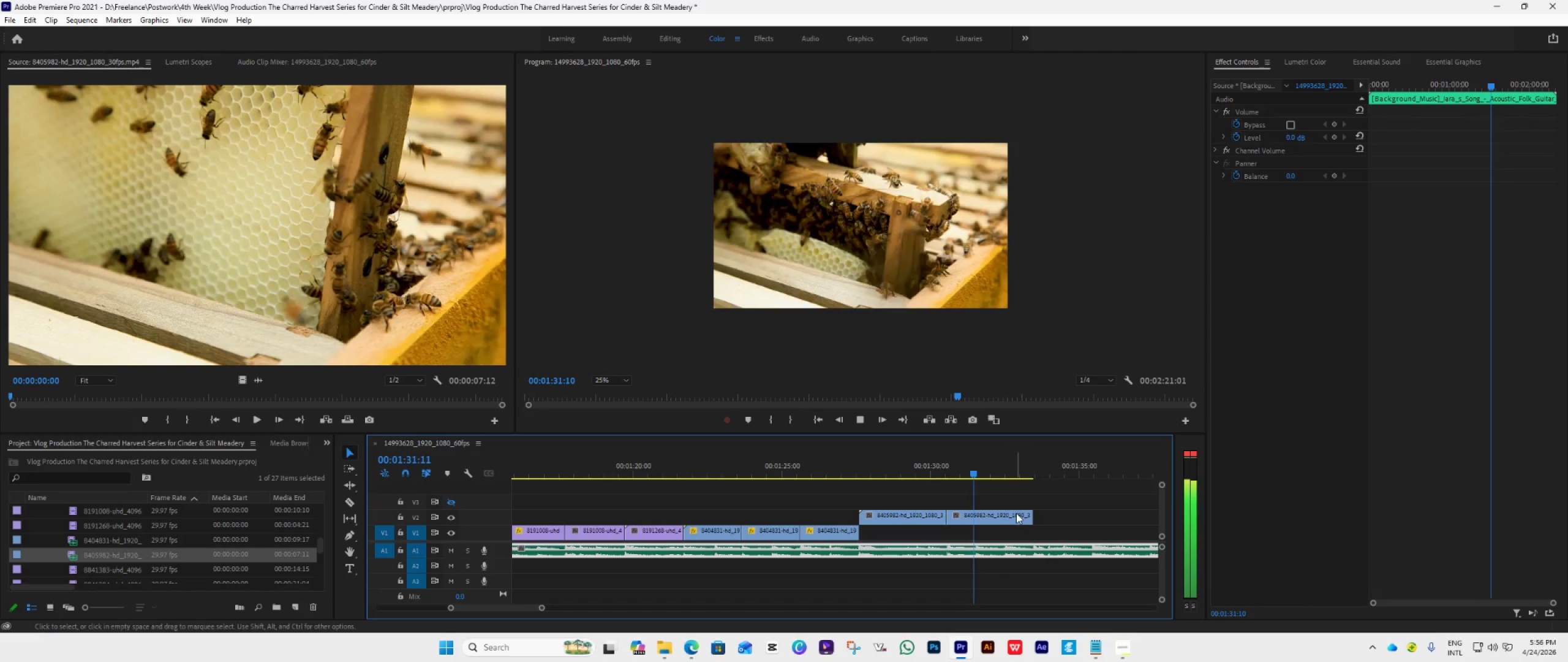 
key(Space)
 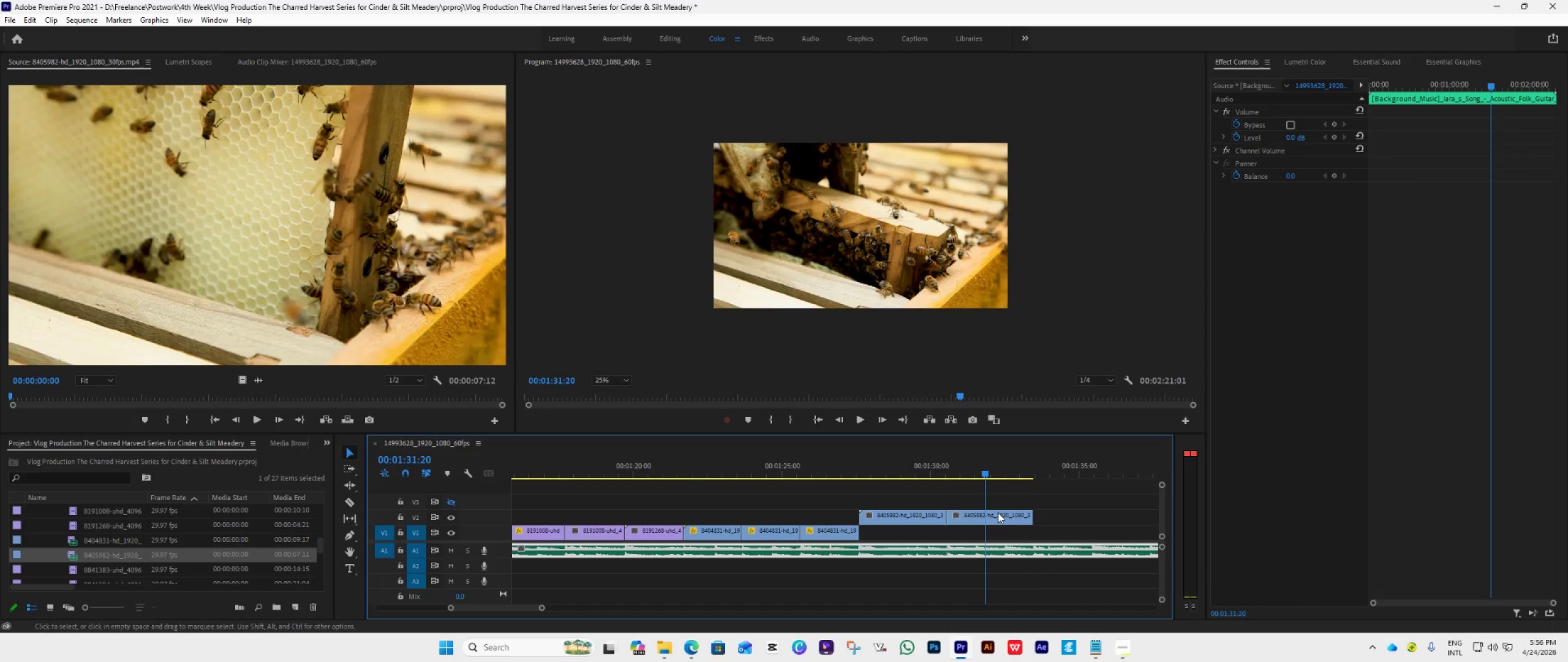 
left_click([992, 516])
 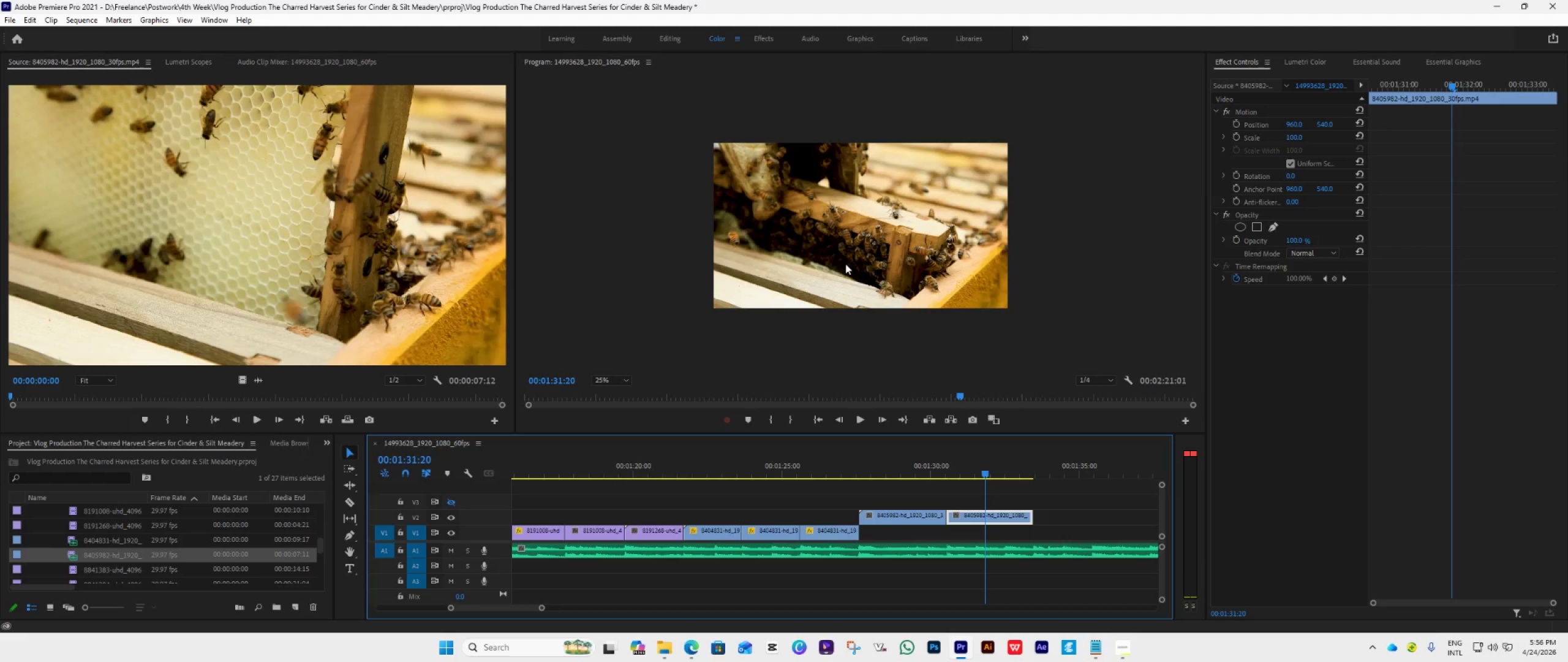 
double_click([845, 259])
 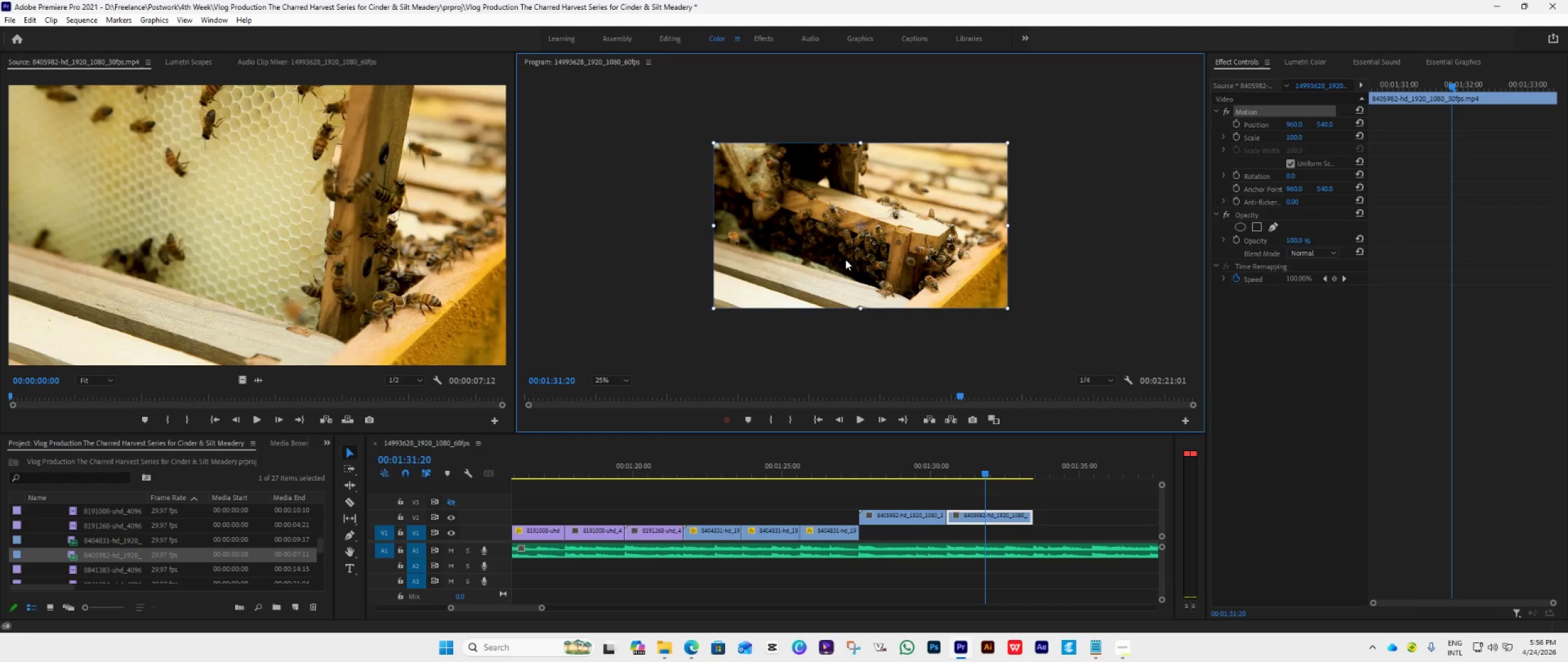 
triple_click([845, 259])
 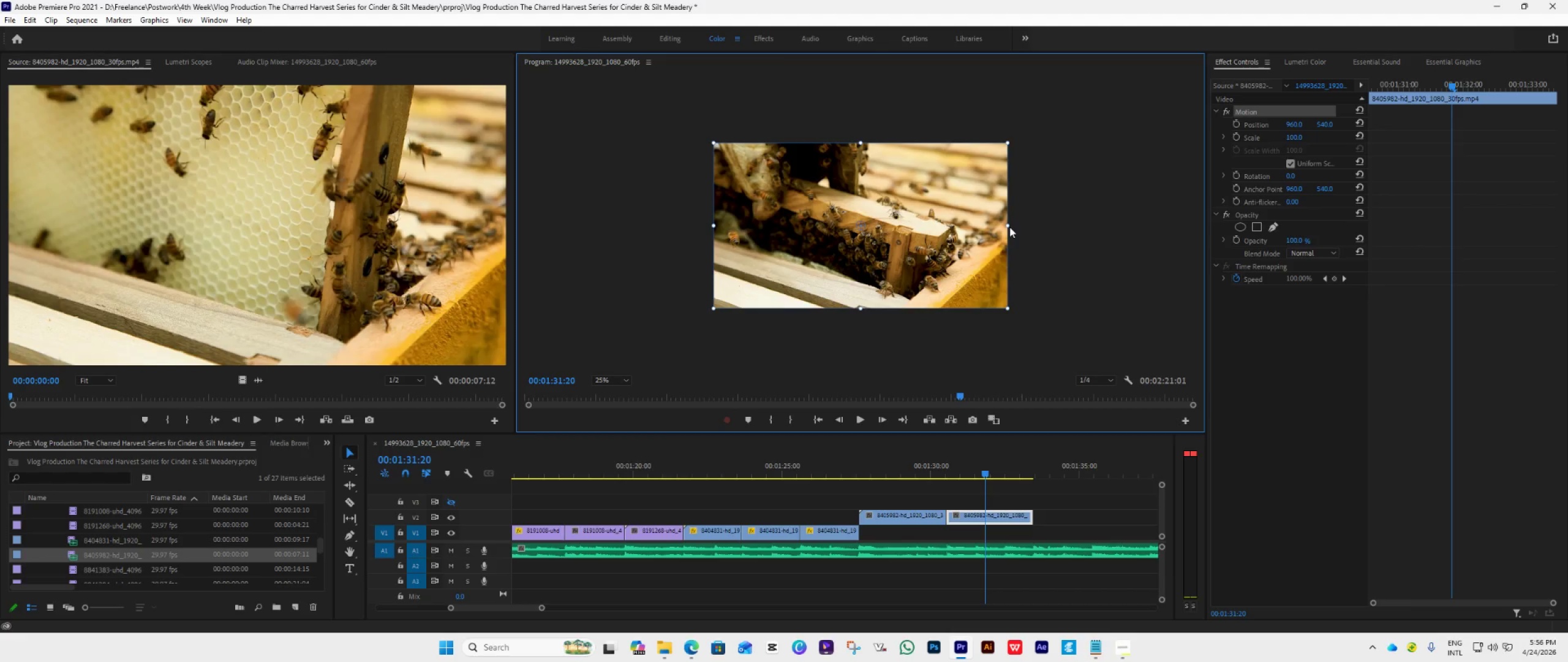 
left_click_drag(start_coordinate=[1009, 226], to_coordinate=[1175, 331])
 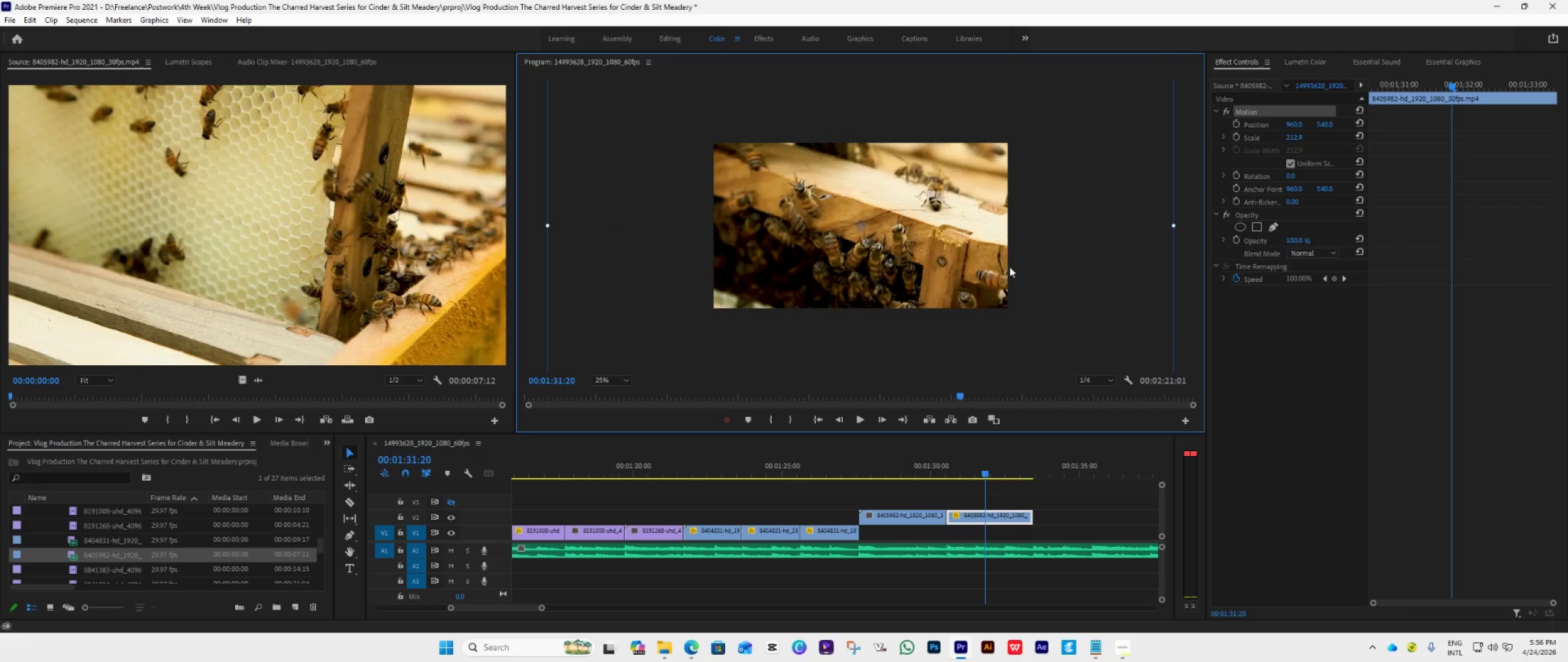 
left_click_drag(start_coordinate=[1002, 265], to_coordinate=[942, 236])
 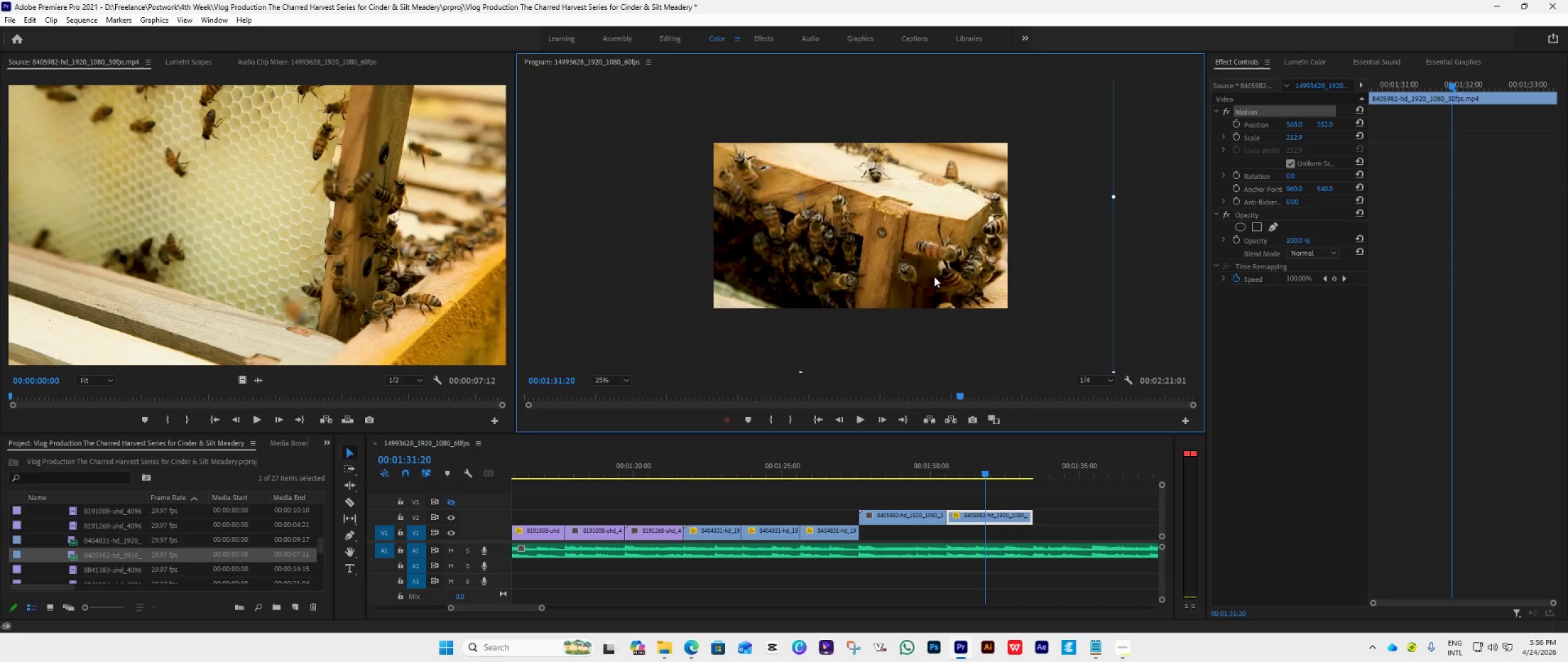 
key(Space)
 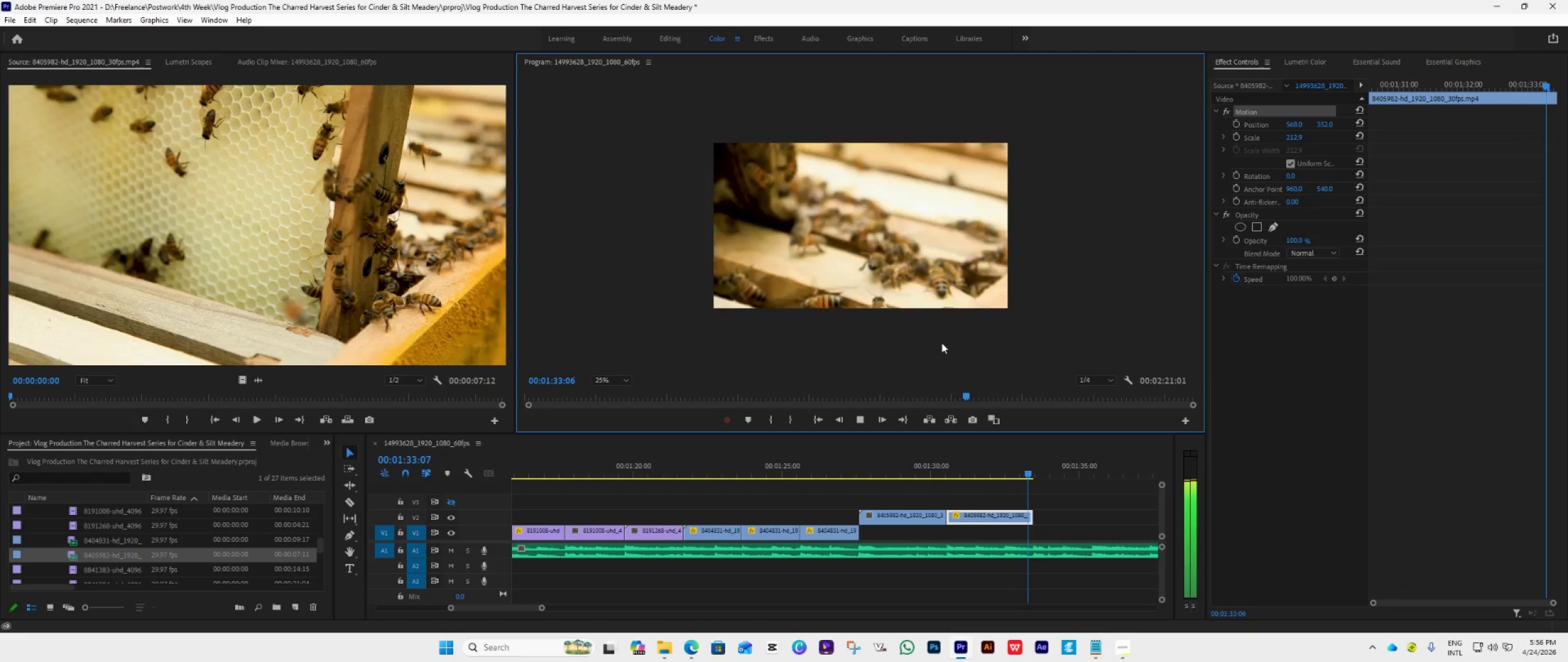 
key(Space)
 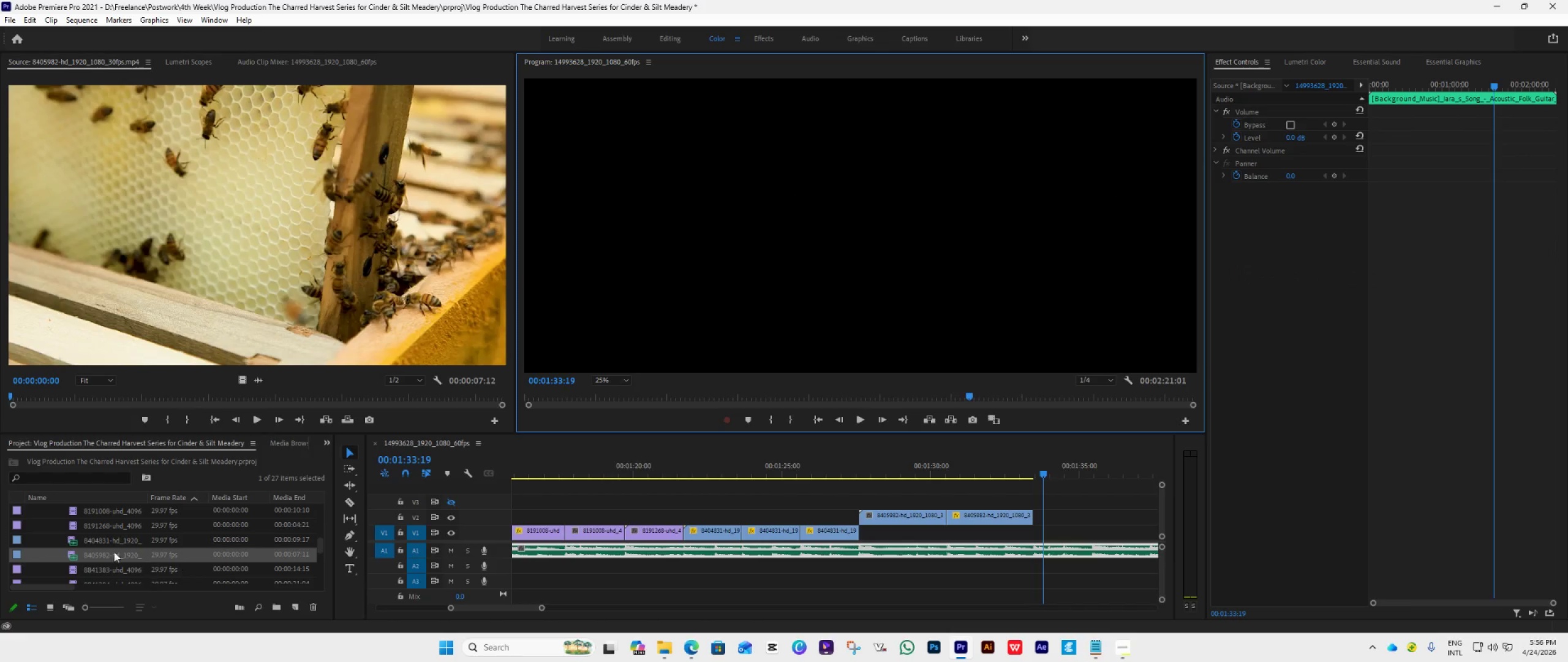 
scroll: coordinate [94, 554], scroll_direction: down, amount: 3.0
 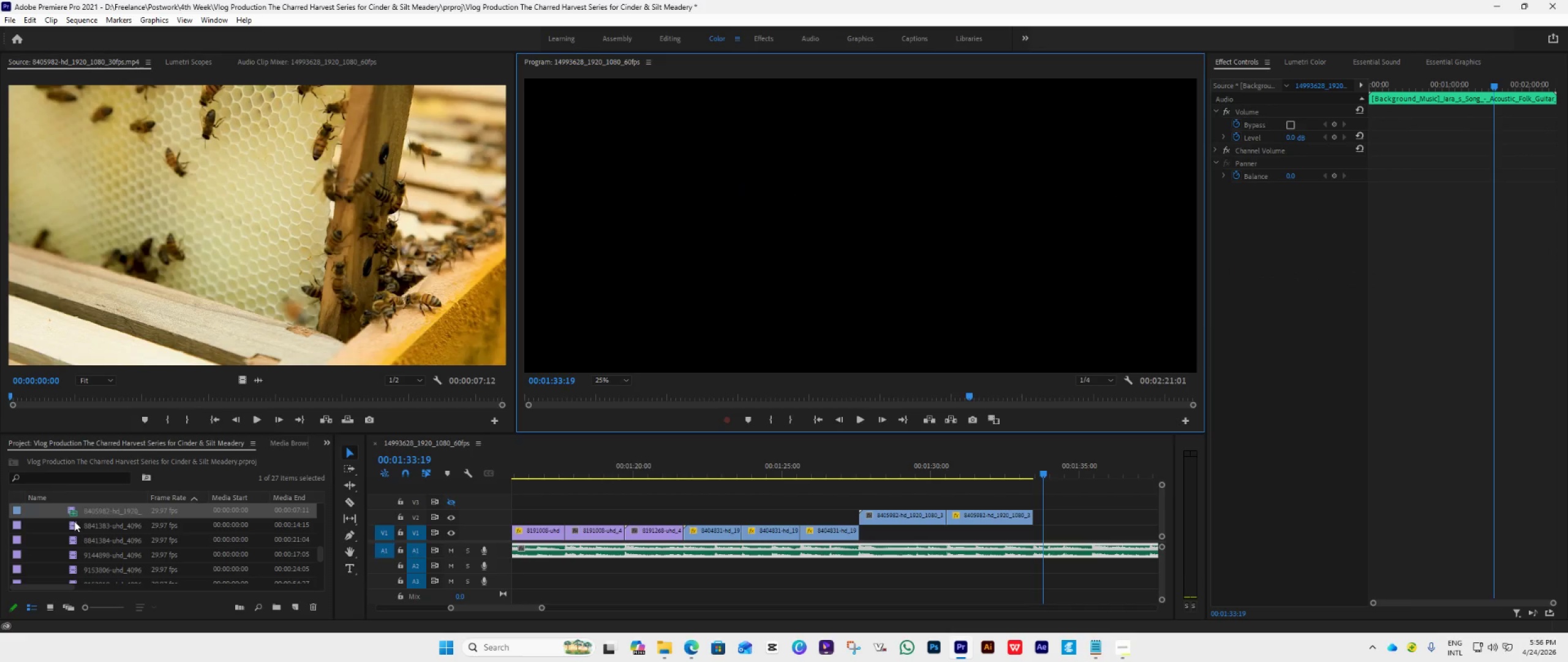 
double_click([74, 521])
 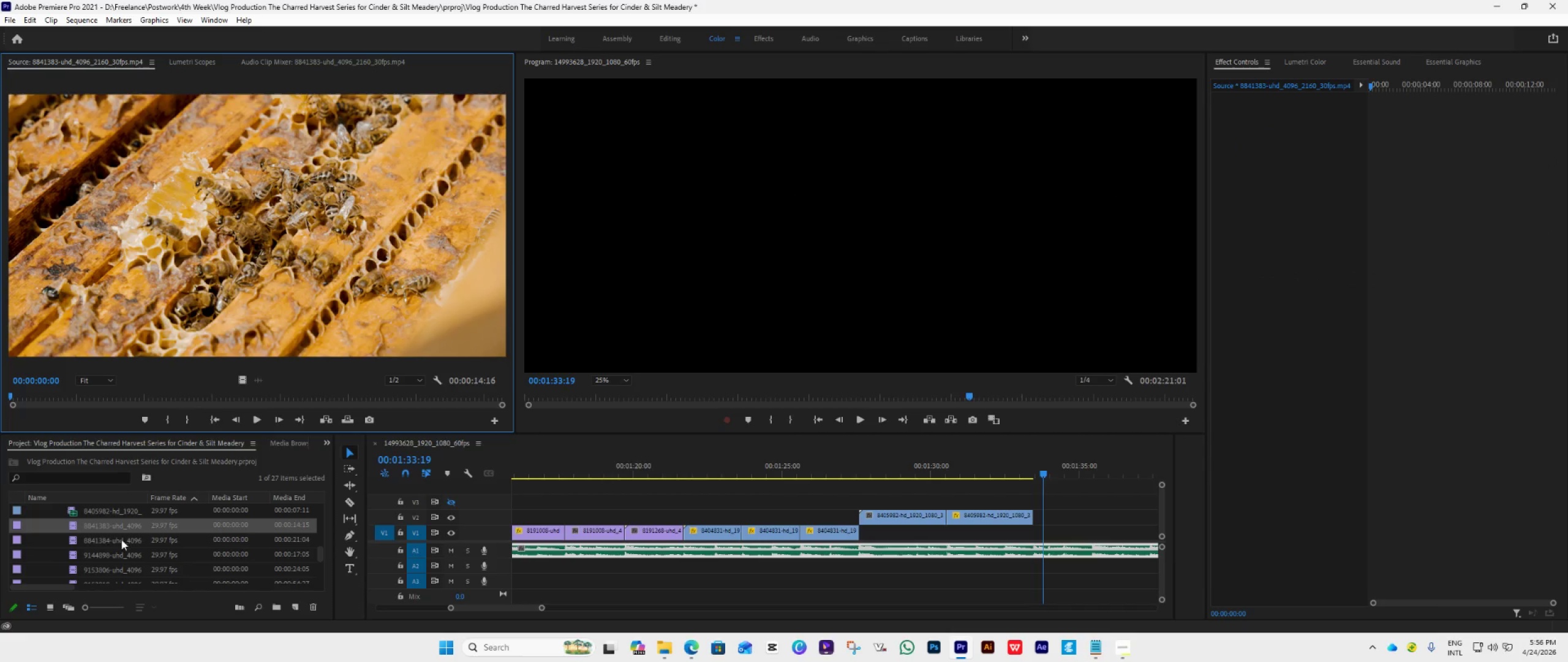 
left_click_drag(start_coordinate=[85, 527], to_coordinate=[1038, 540])
 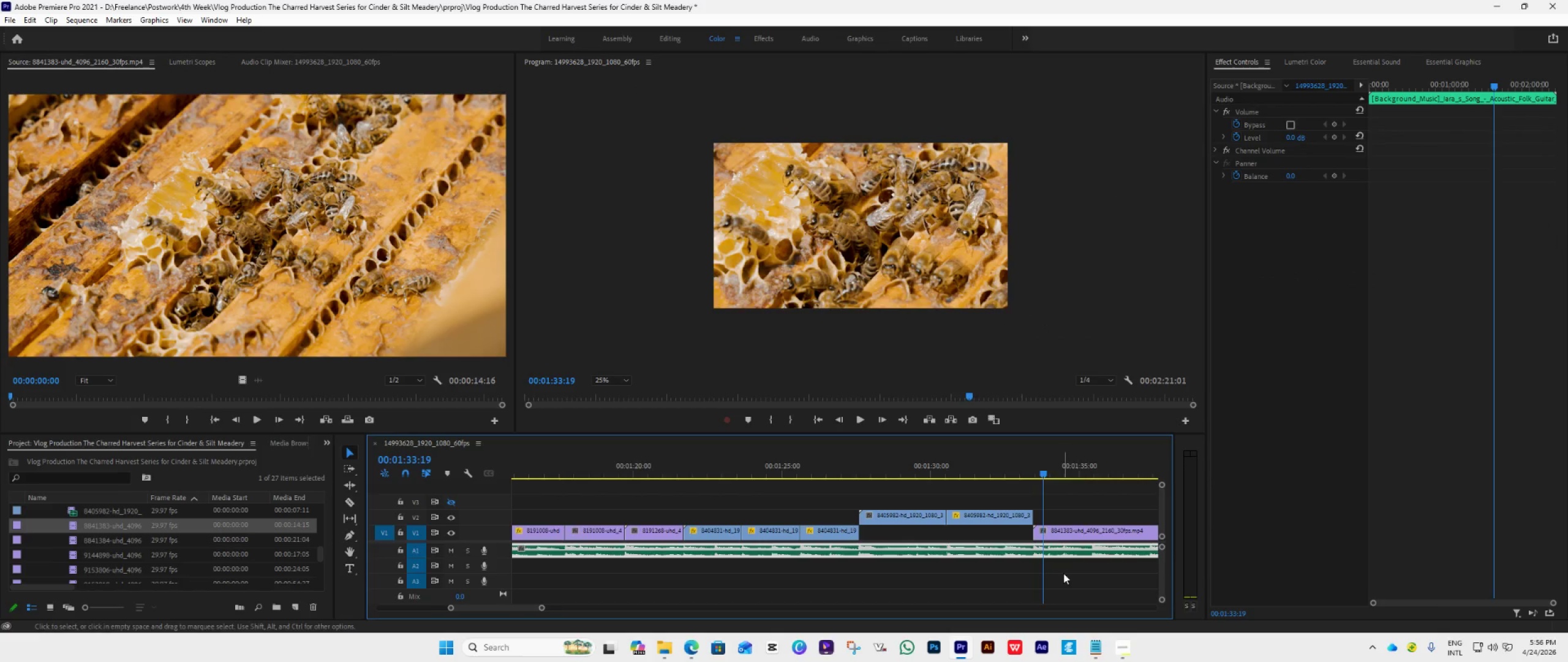 
scroll: coordinate [1065, 576], scroll_direction: down, amount: 7.0
 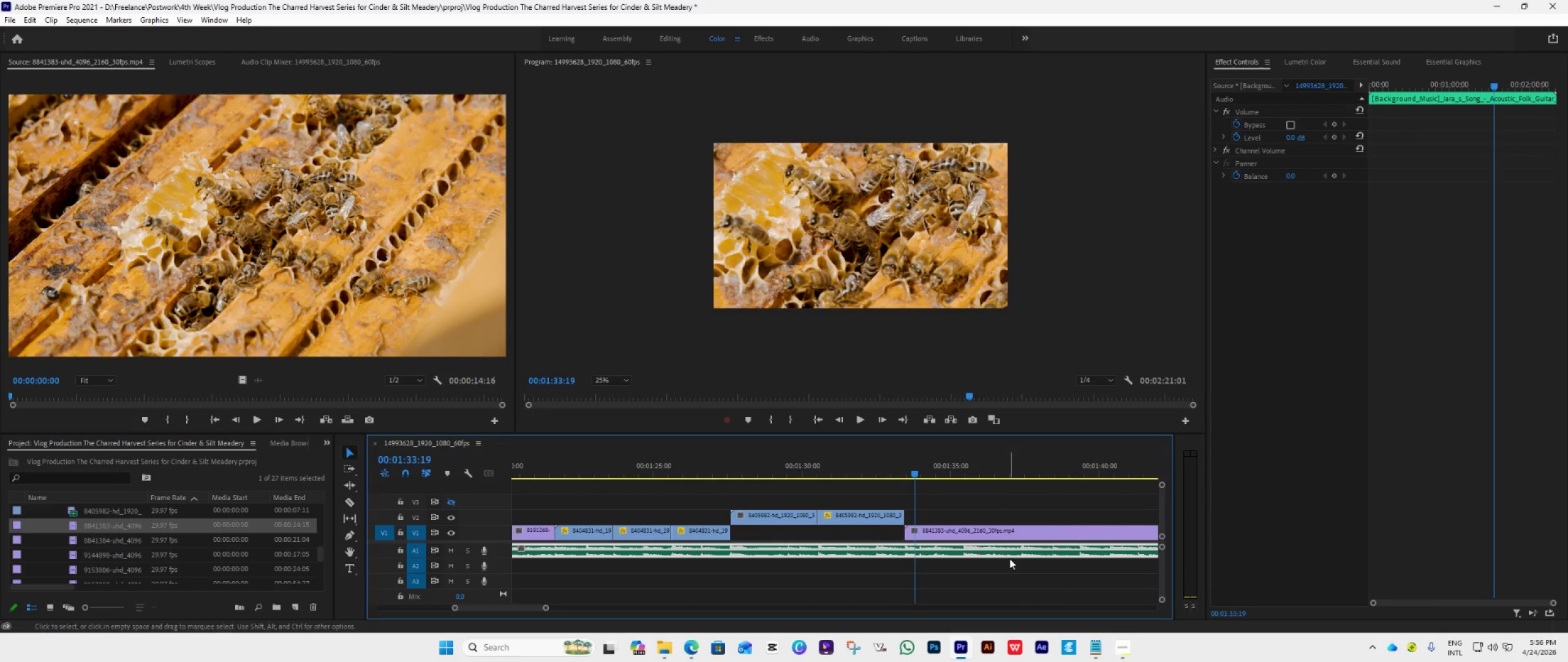 
type(cv)
 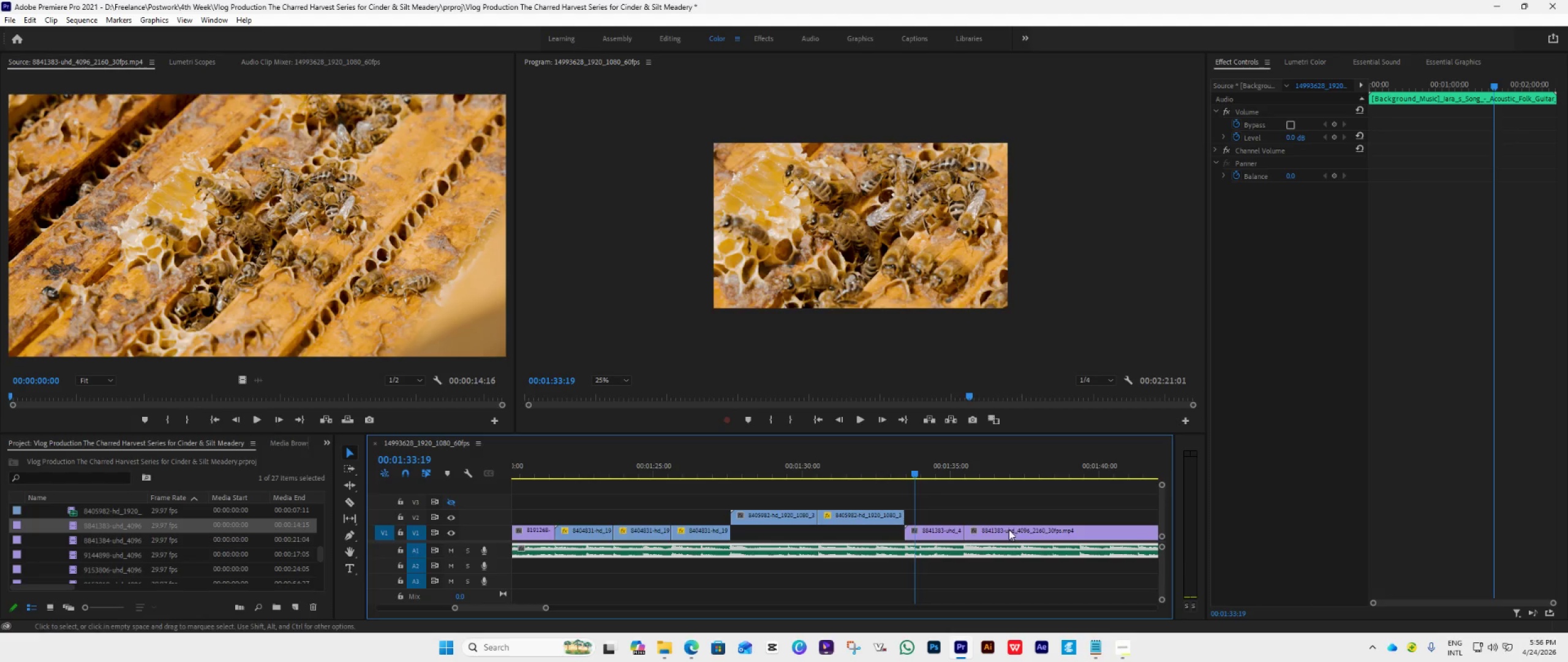 
left_click([1011, 534])
 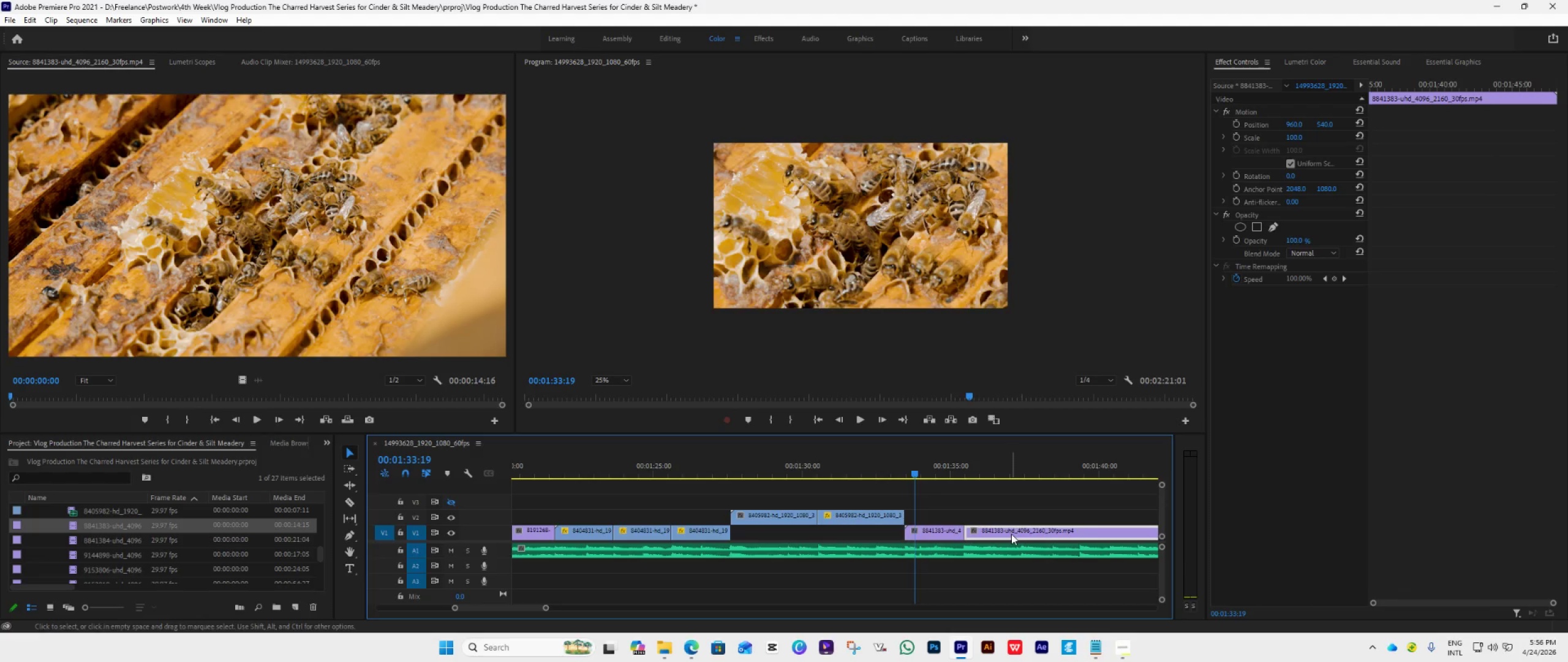 
key(Delete)
 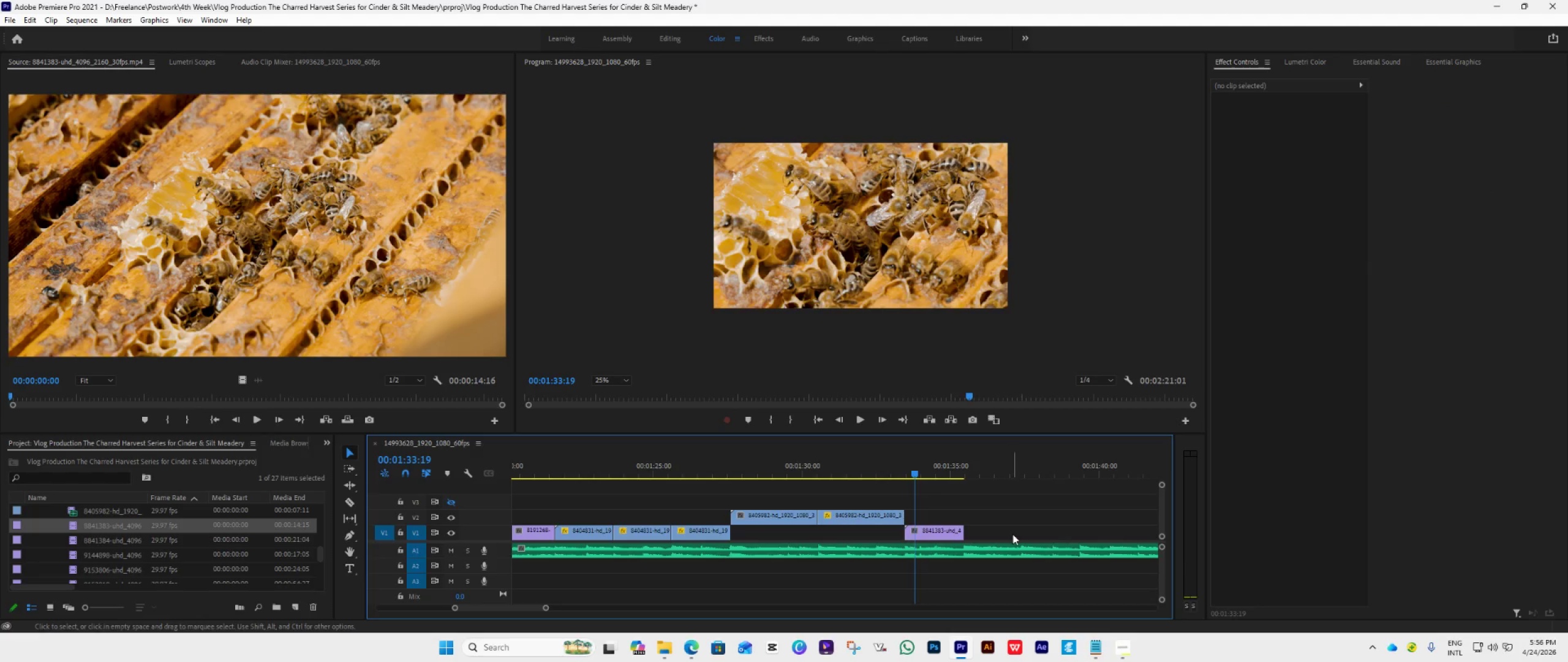 
key(Space)
 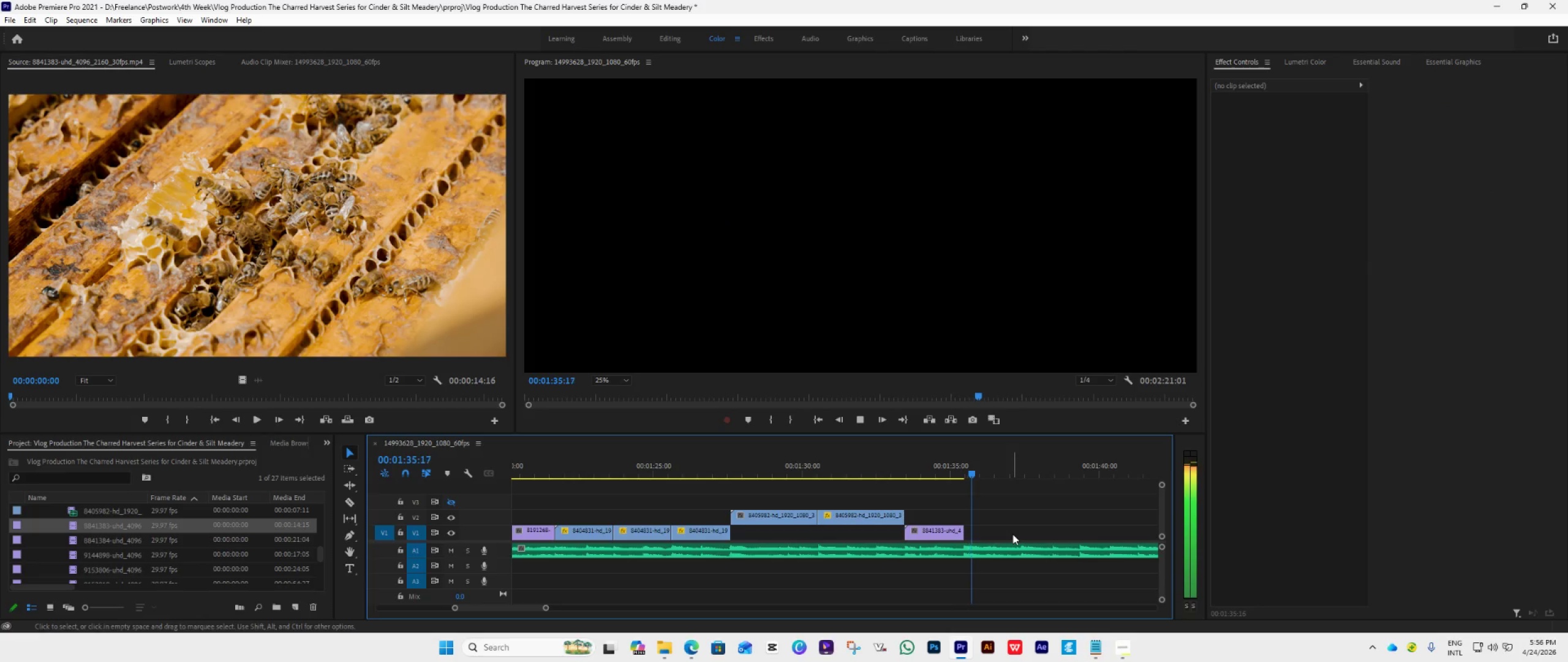 
key(Space)
 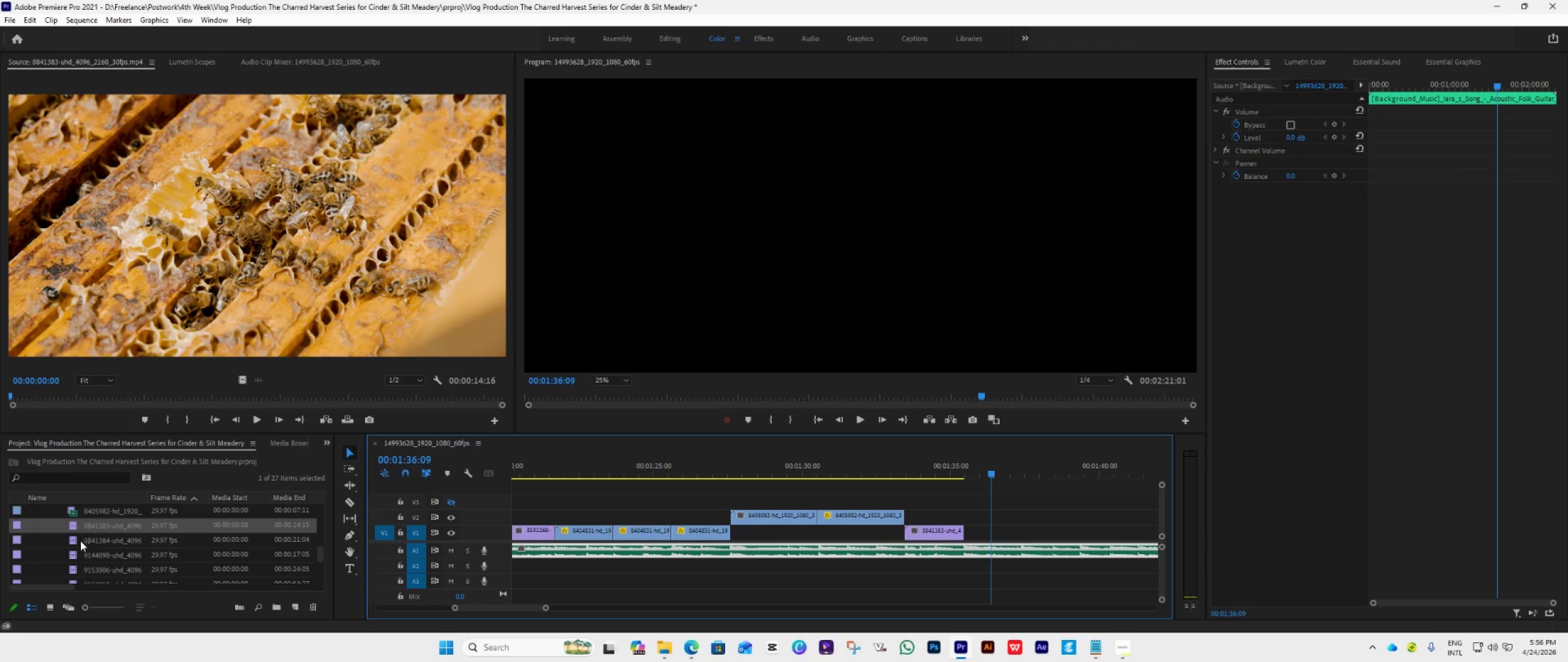 
double_click([66, 543])
 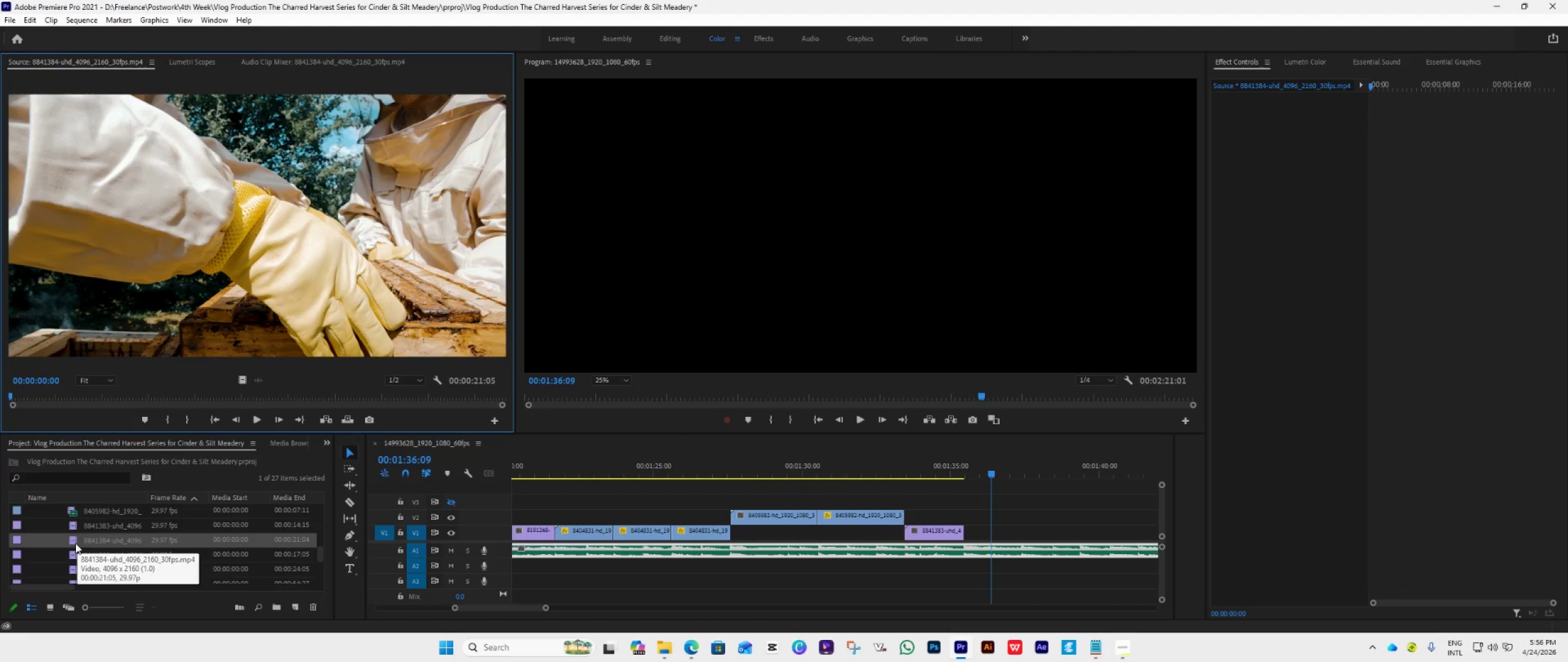 
left_click_drag(start_coordinate=[81, 538], to_coordinate=[970, 531])
 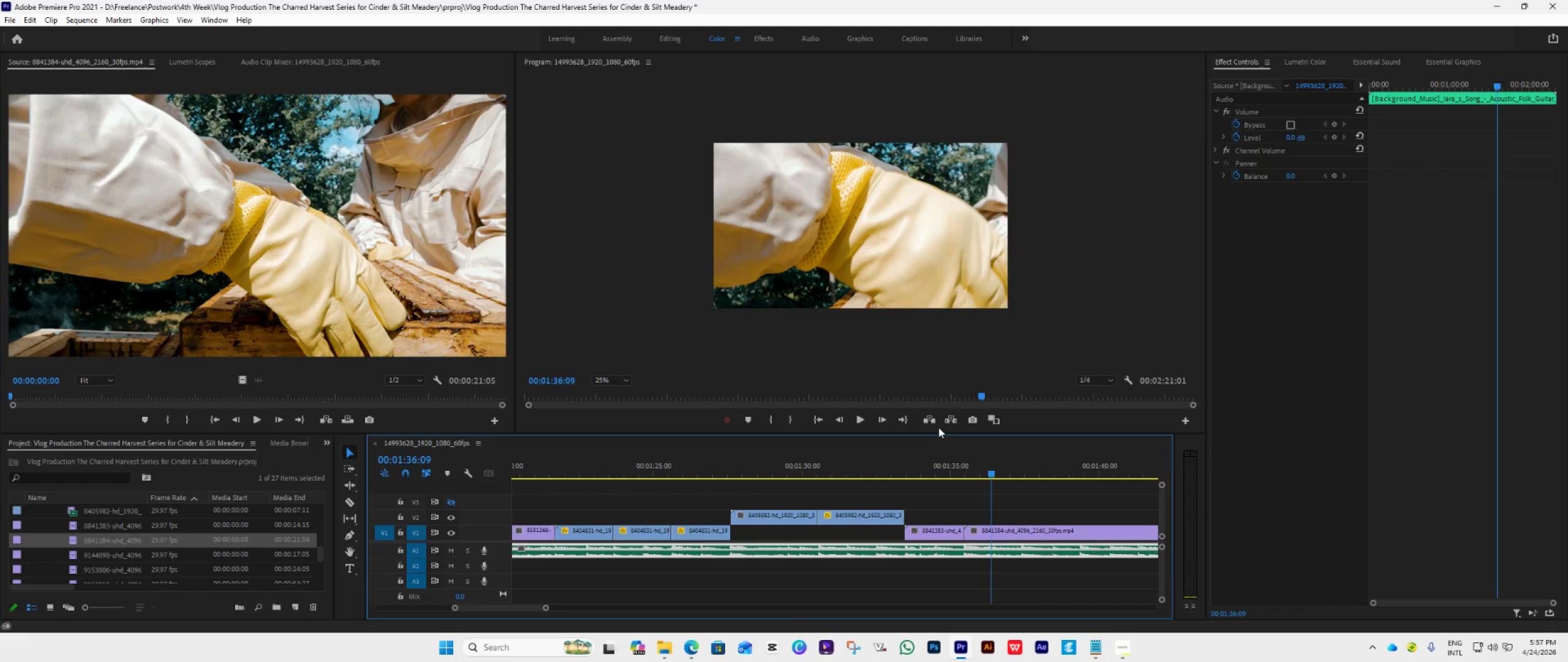 
left_click([1036, 535])
 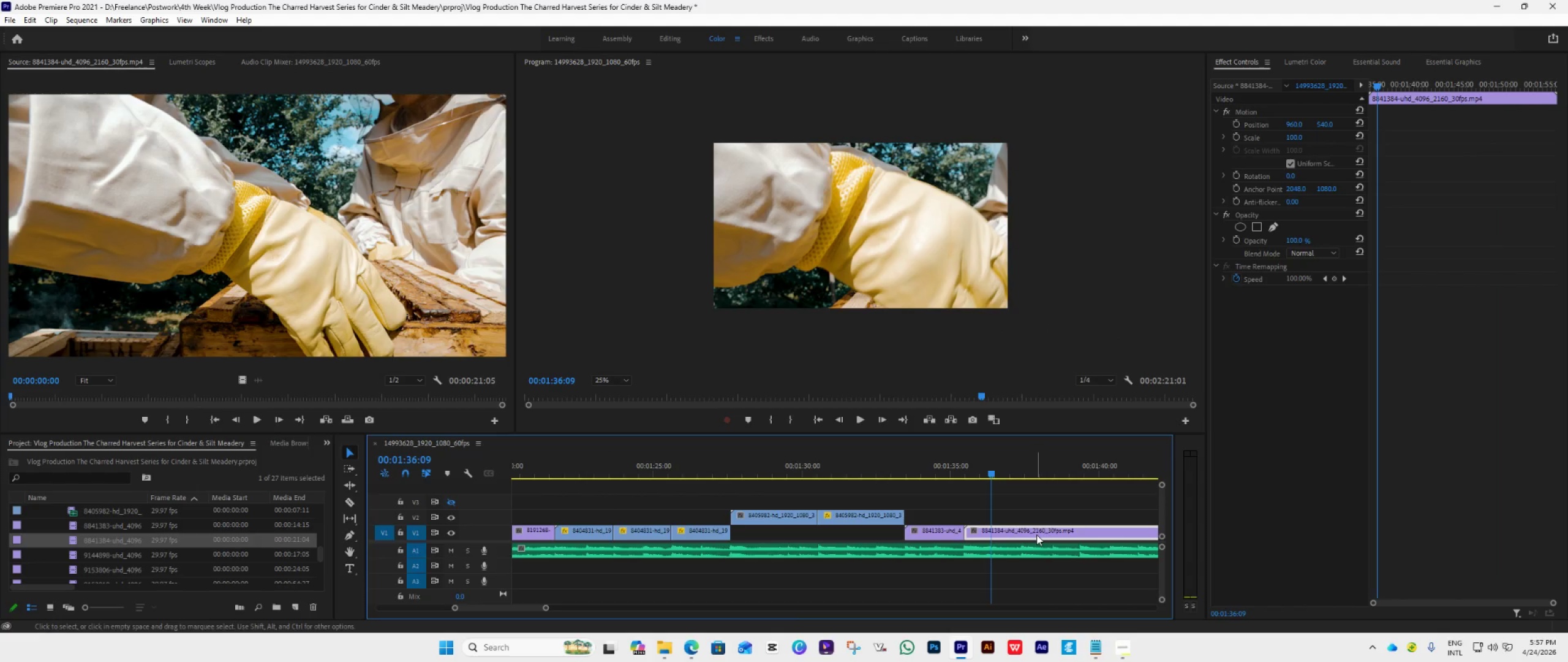 
right_click([1036, 535])
 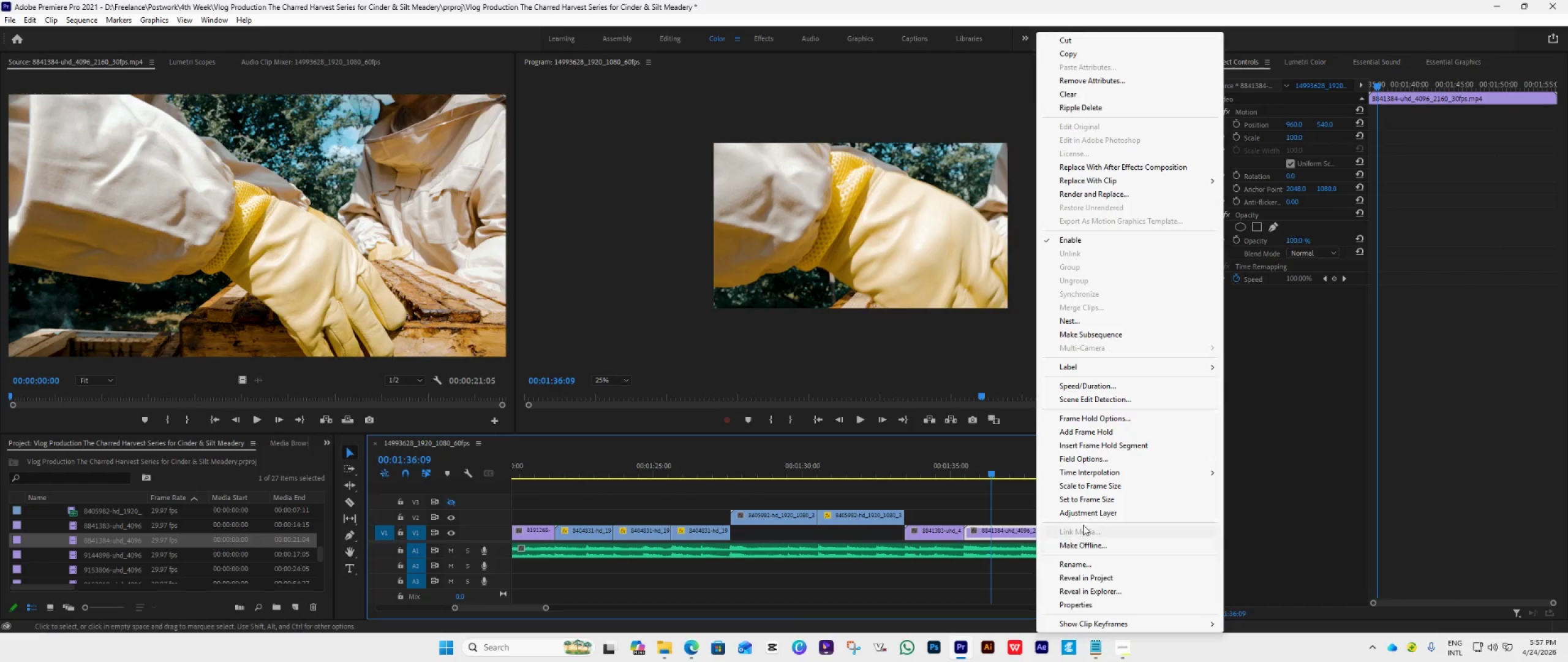 
left_click([1091, 497])
 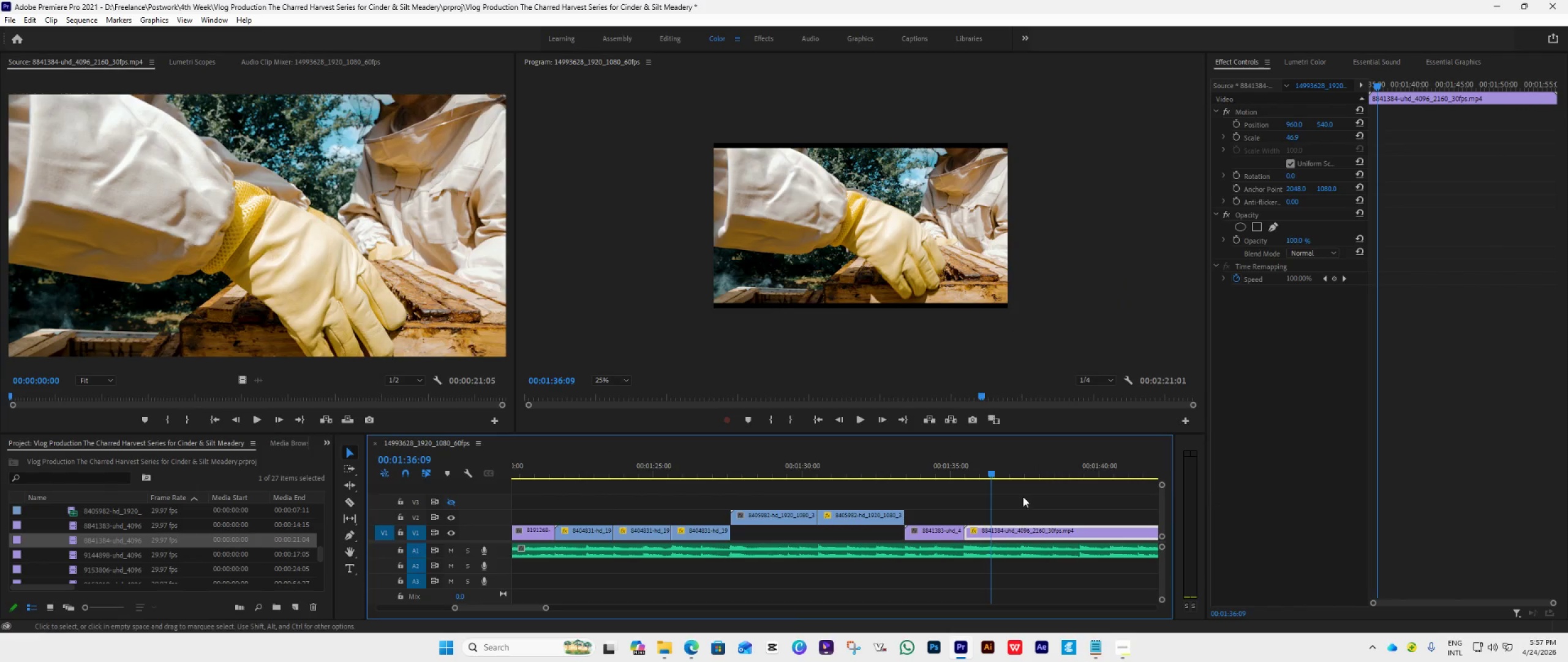 
double_click([938, 238])
 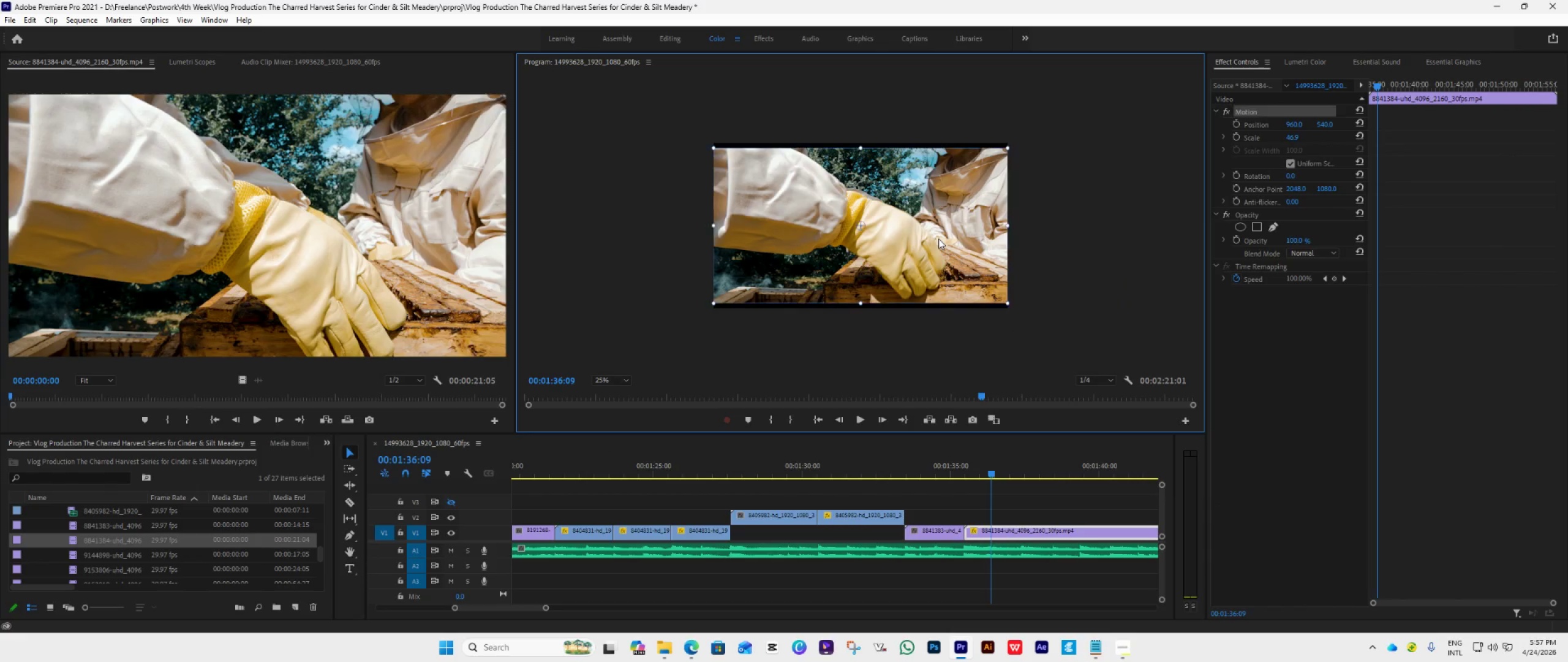 
triple_click([938, 238])
 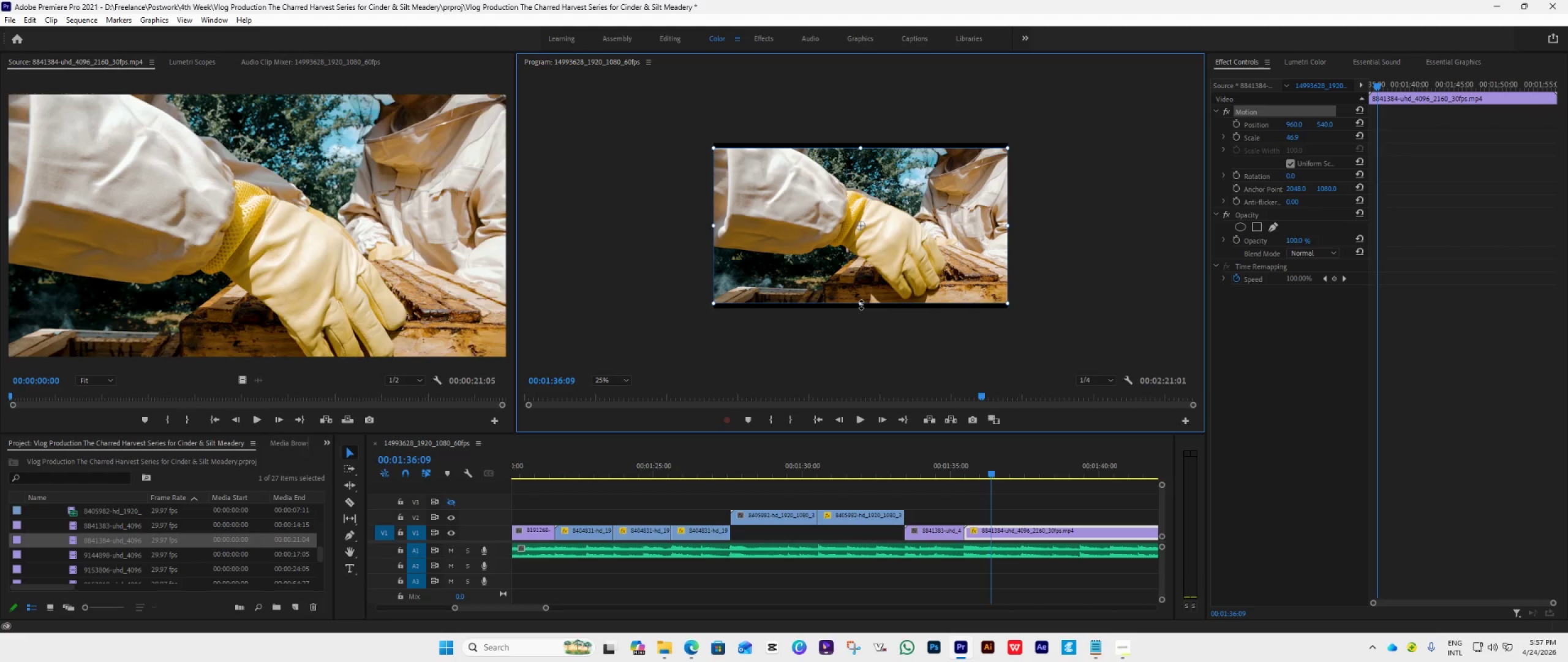 
left_click_drag(start_coordinate=[861, 305], to_coordinate=[862, 313])
 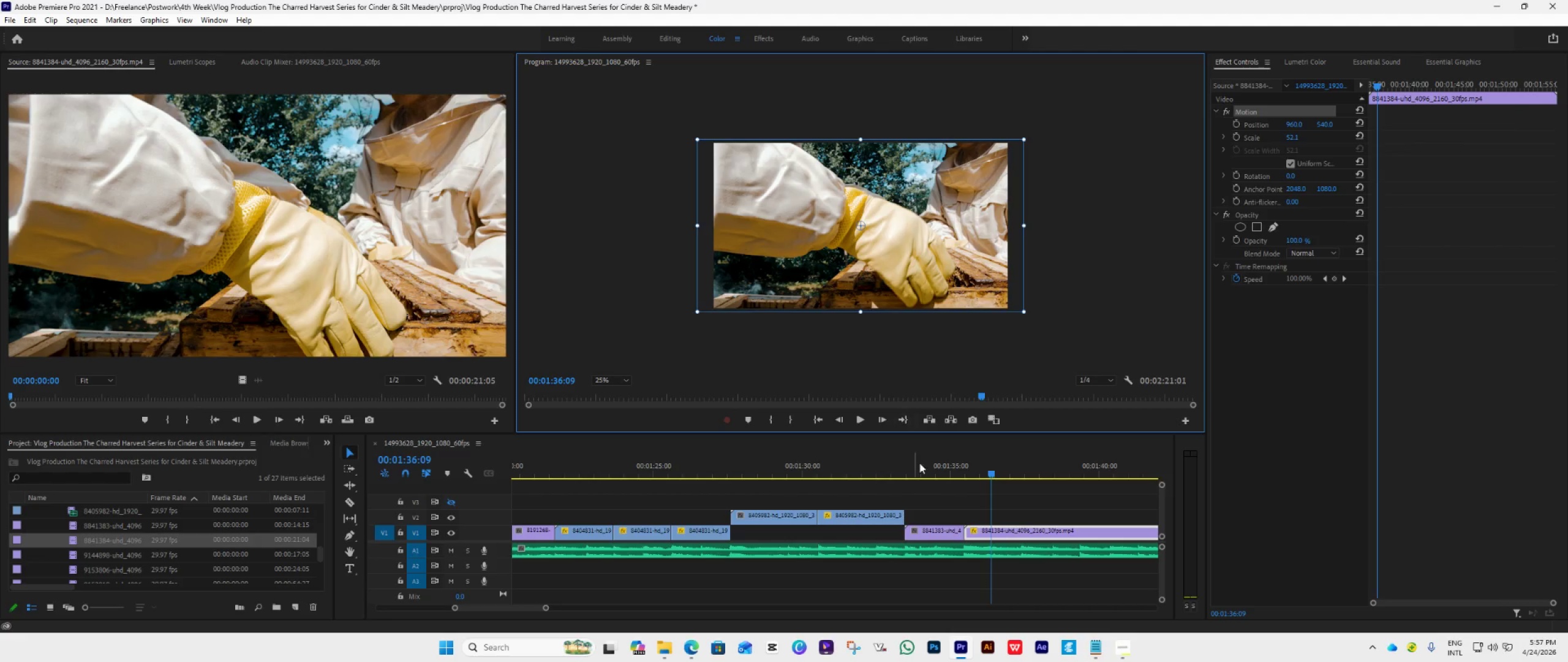 
key(Space)
 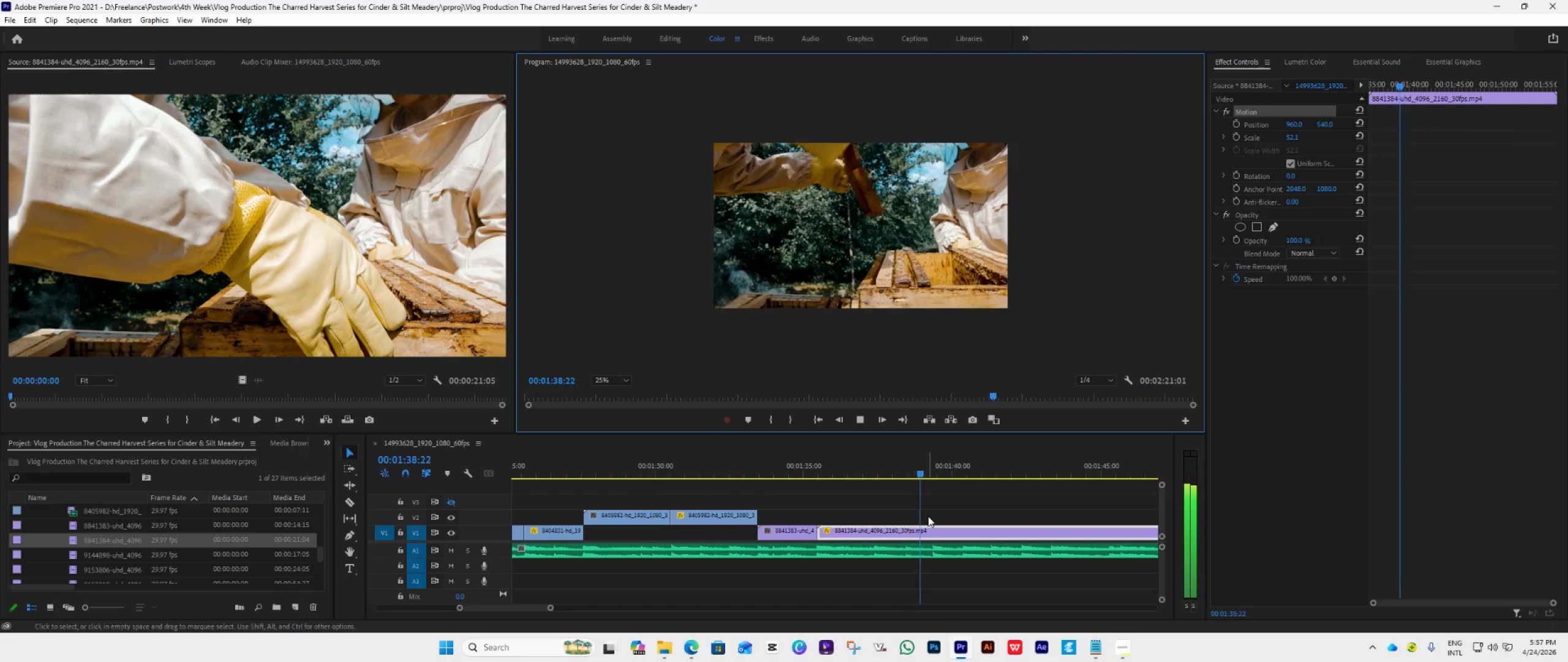 
scroll: coordinate [928, 516], scroll_direction: down, amount: 8.0
 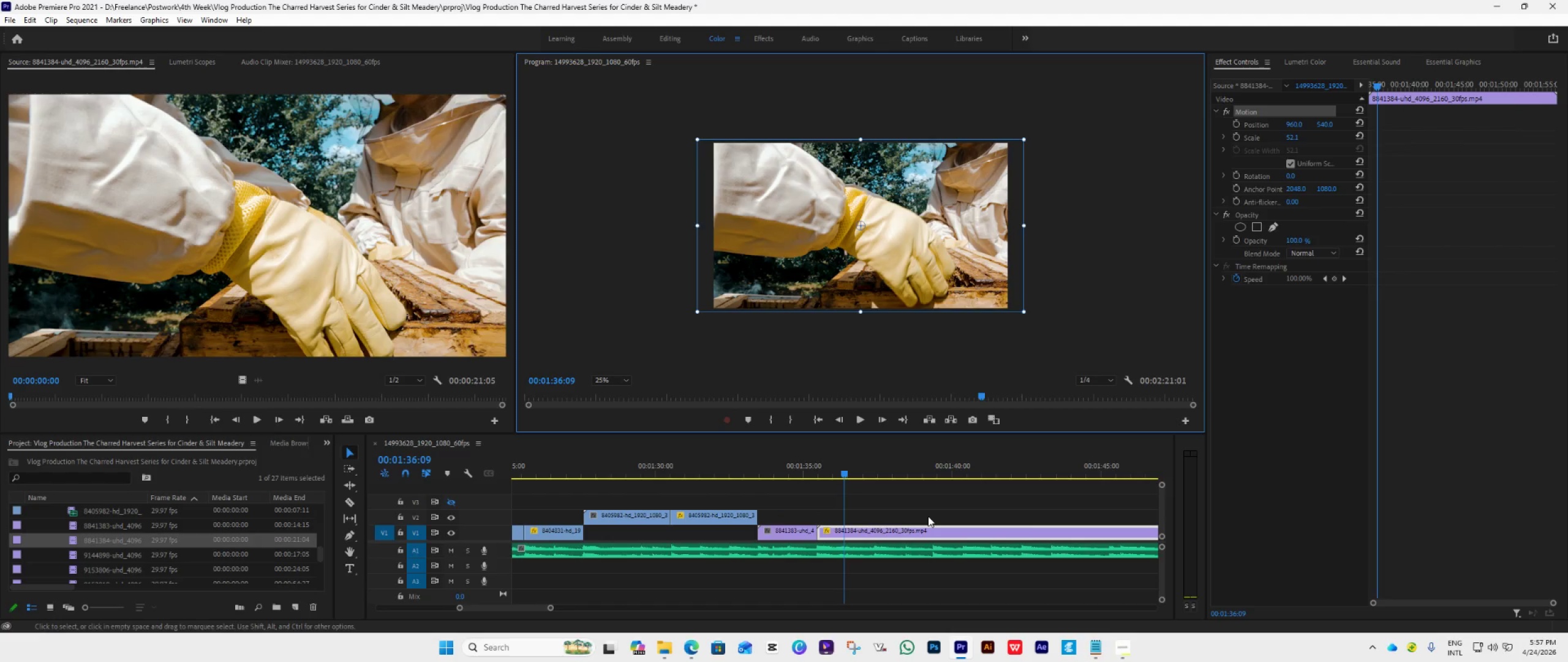 
key(Space)
 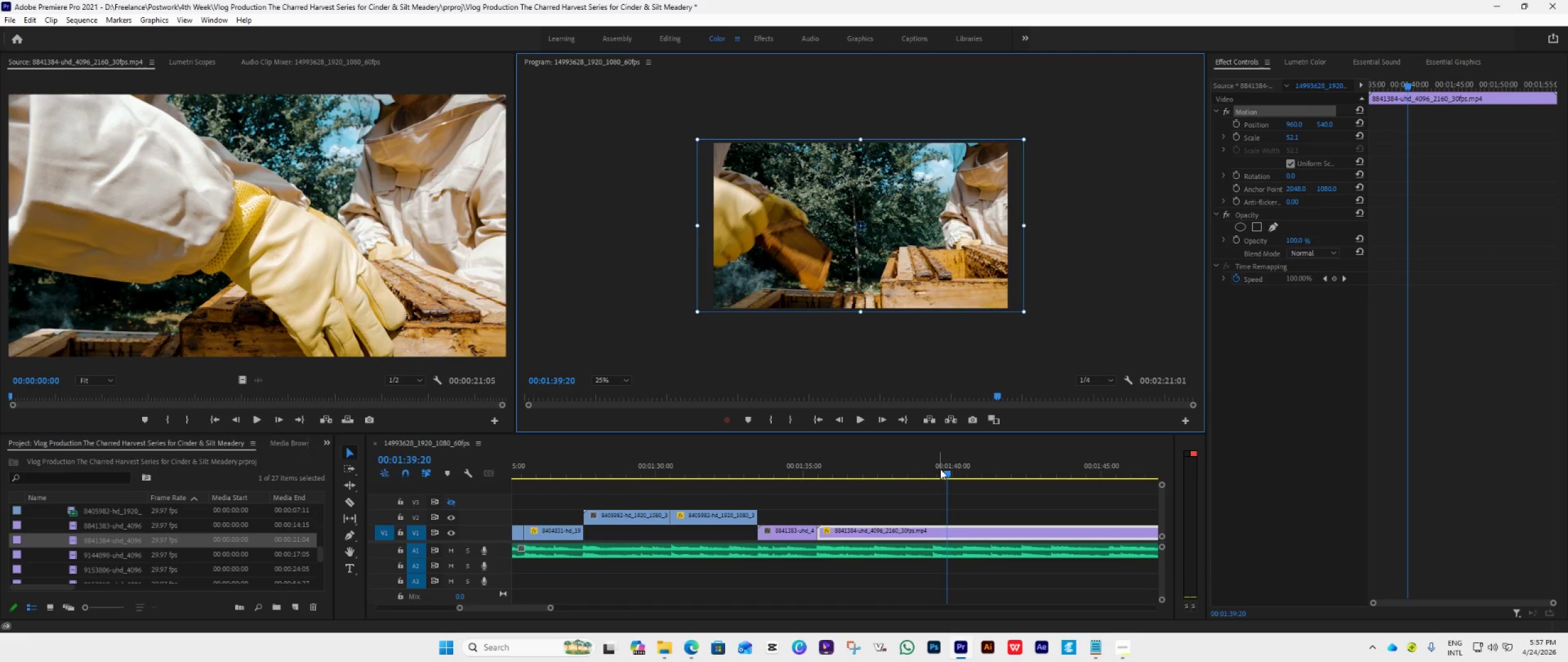 
left_click_drag(start_coordinate=[948, 472], to_coordinate=[933, 491])
 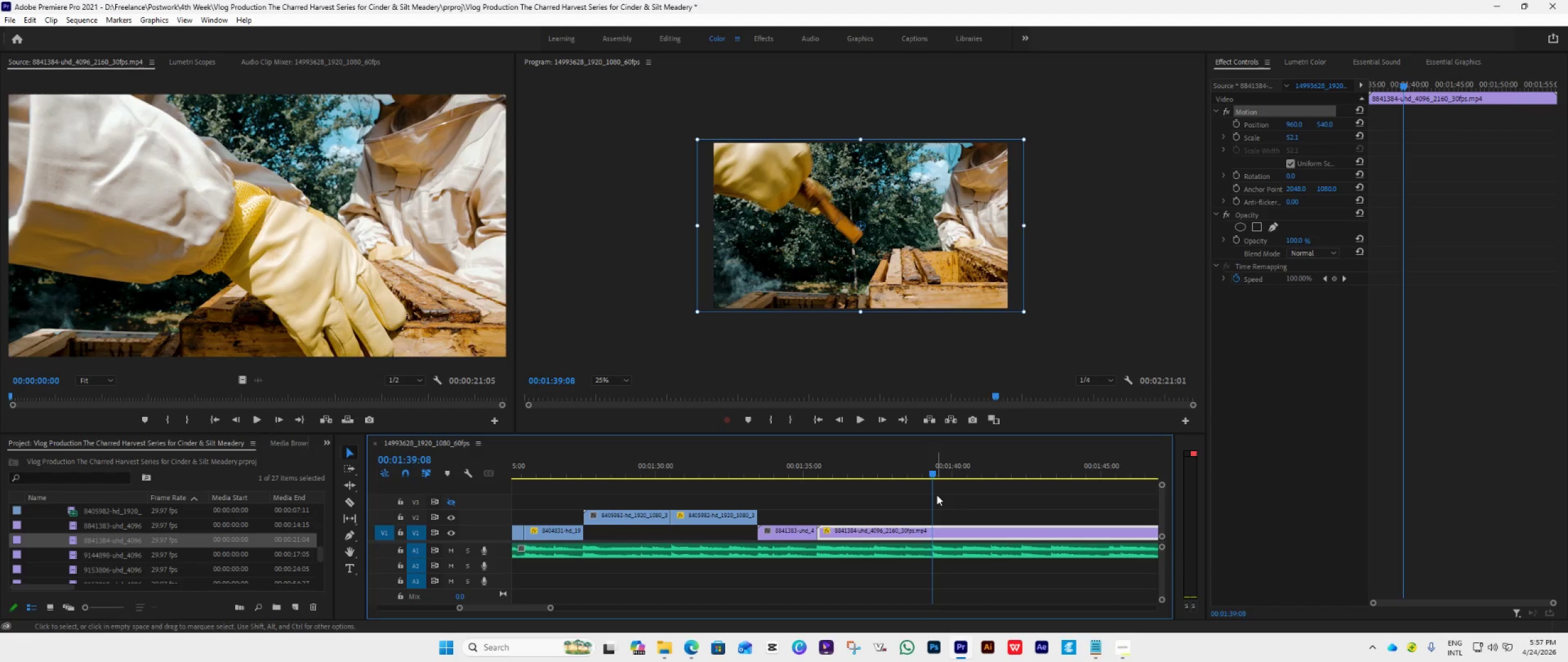 
key(C)
 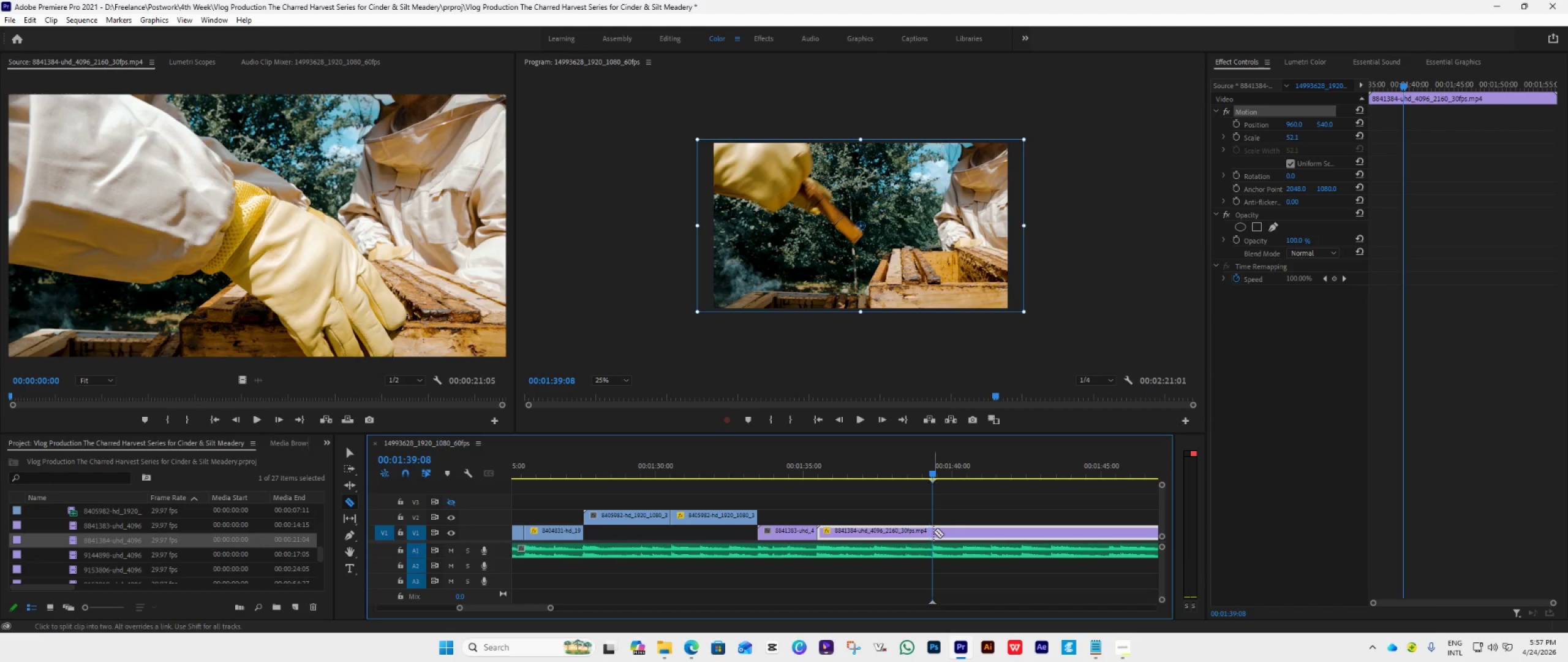 
left_click([932, 531])
 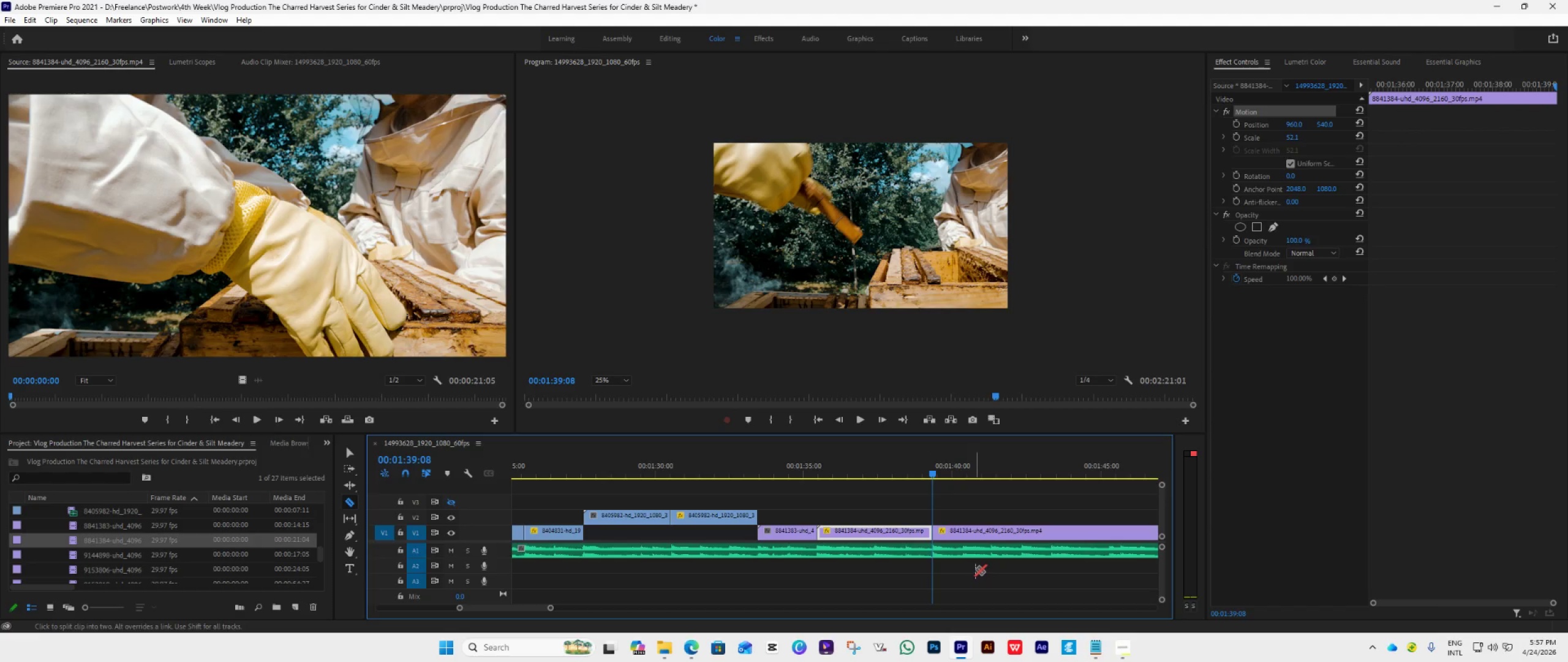 
key(V)
 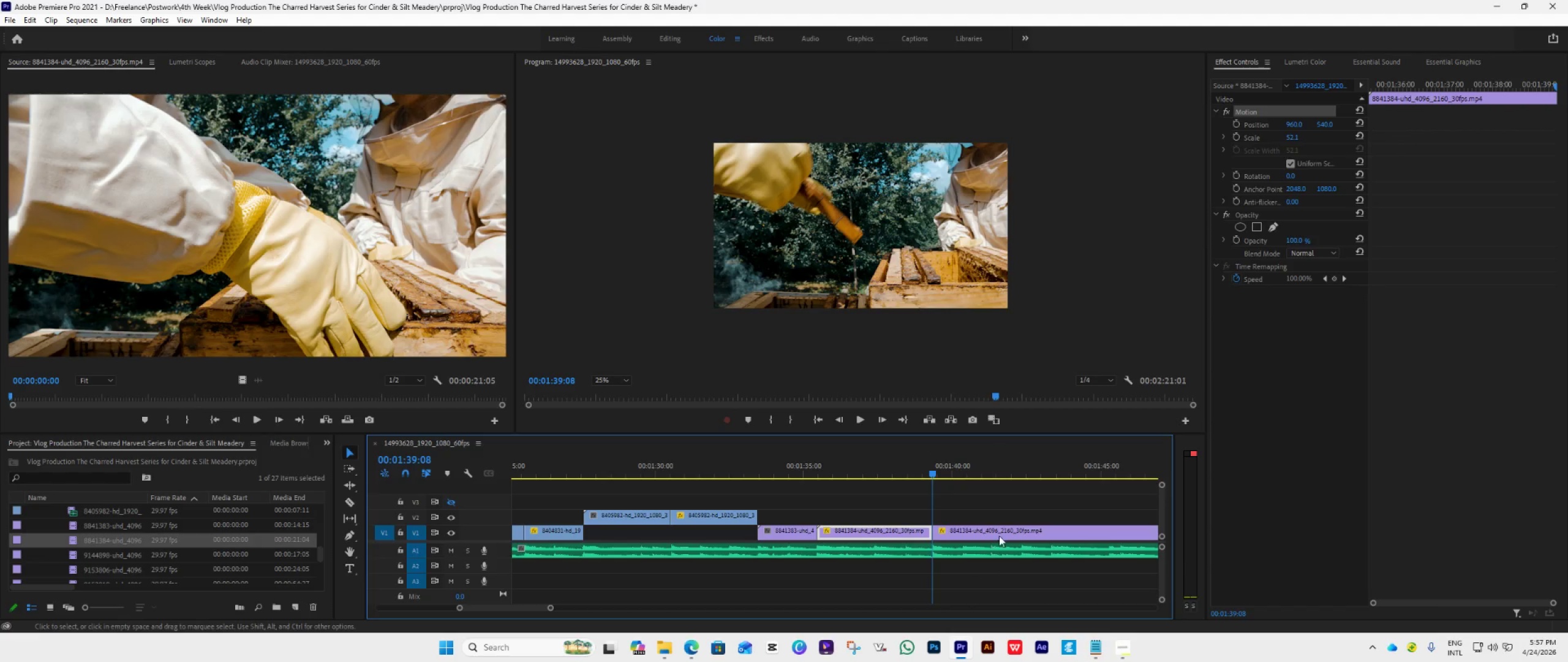 
left_click([1002, 530])
 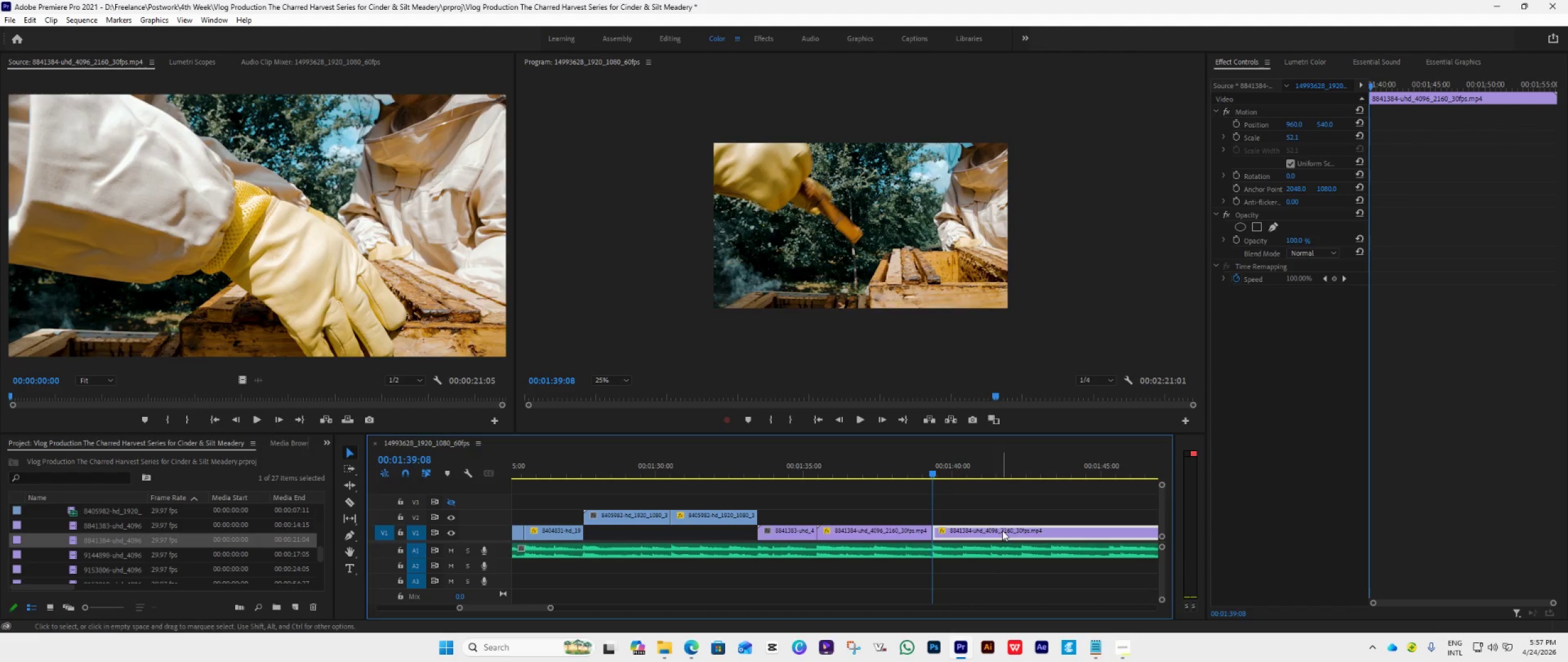 
key(Delete)
 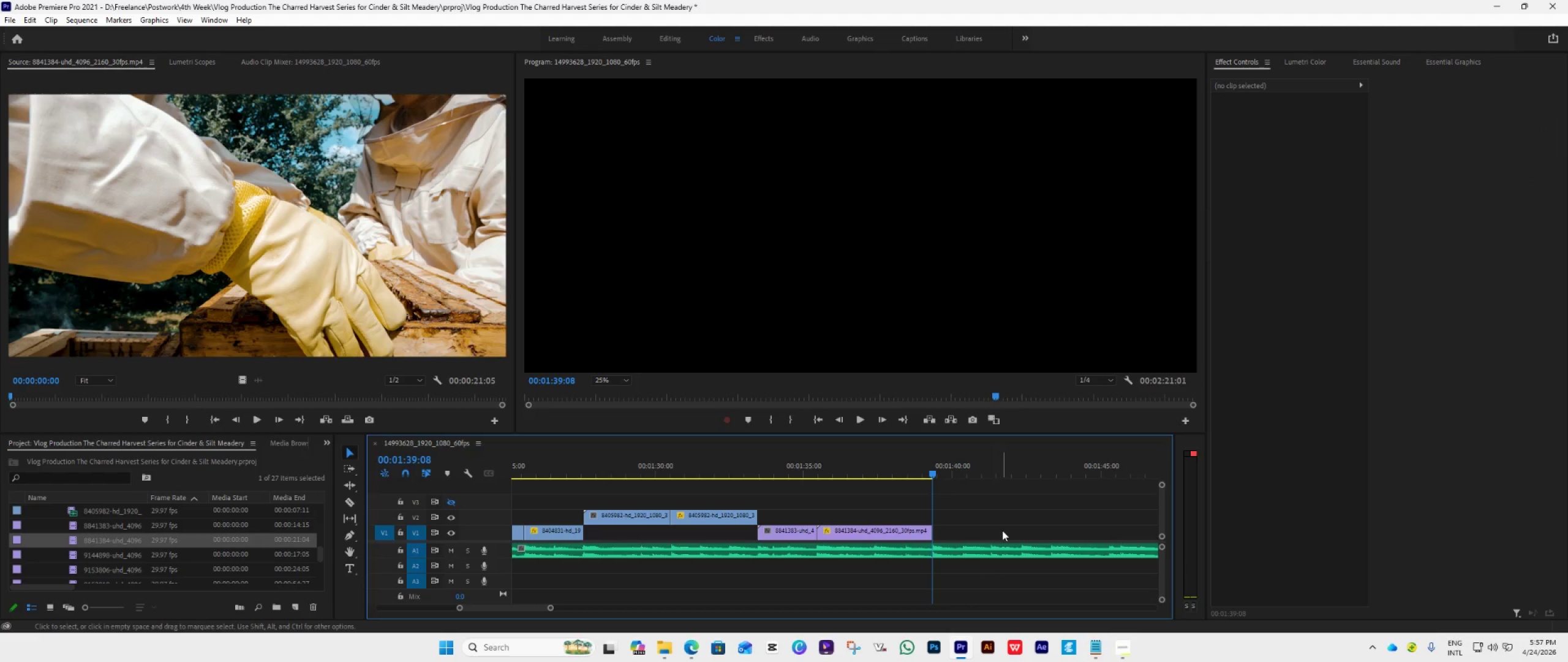 
key(Space)
 